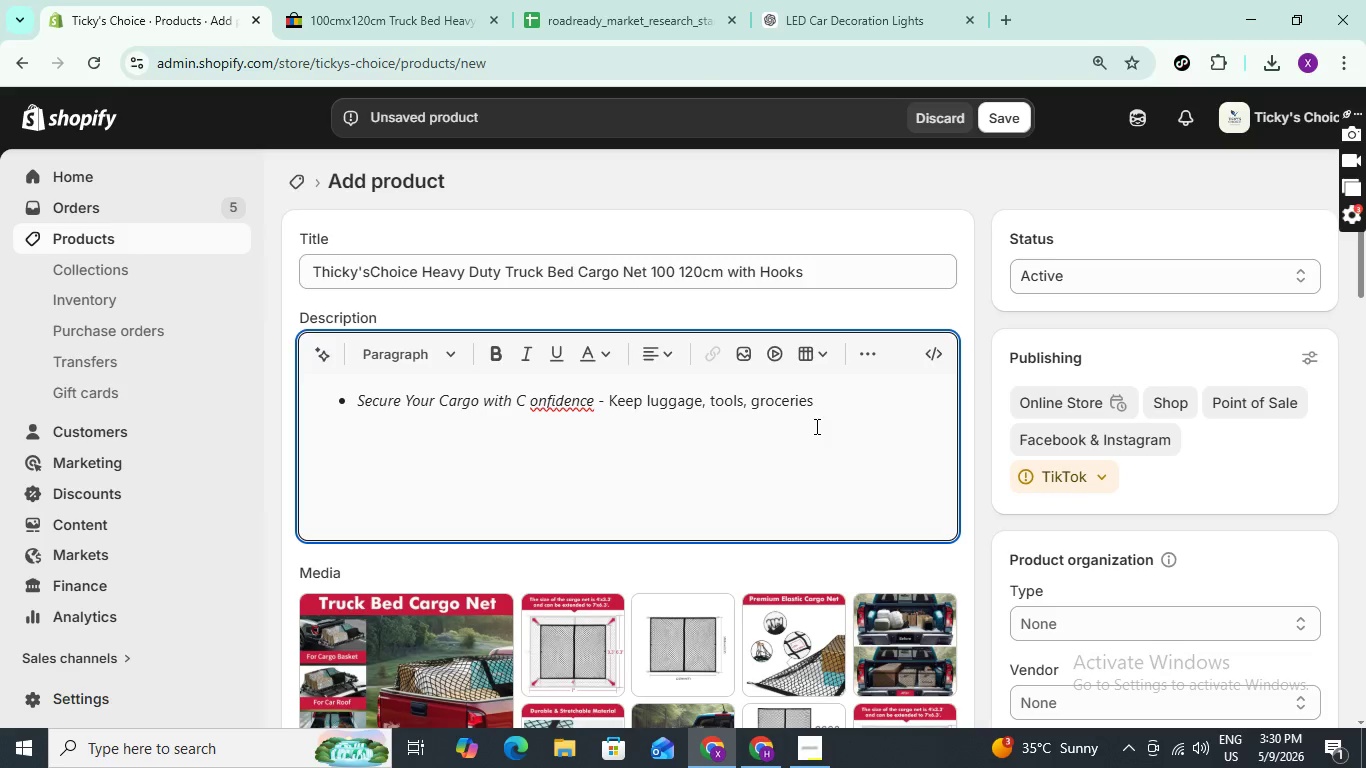 
key(ArrowLeft)
 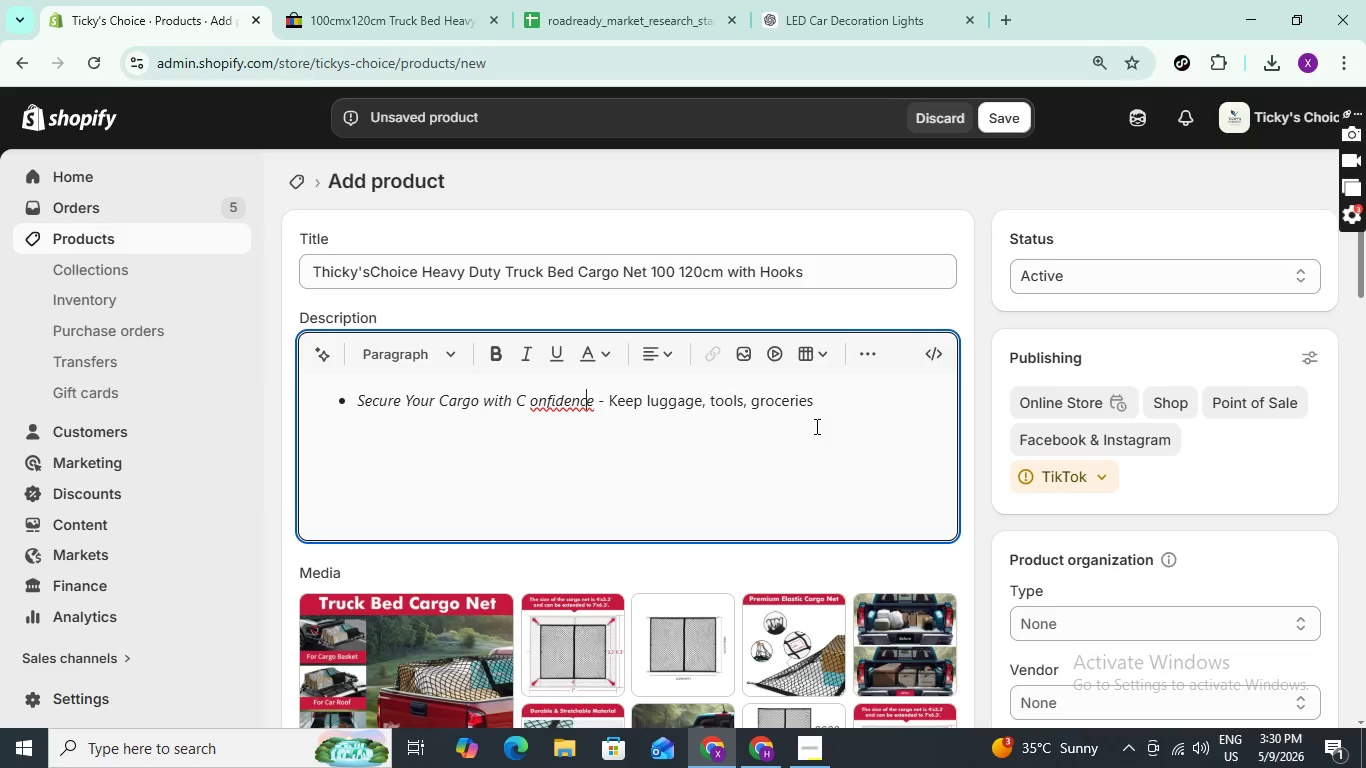 
hold_key(key=ArrowLeft, duration=0.72)
 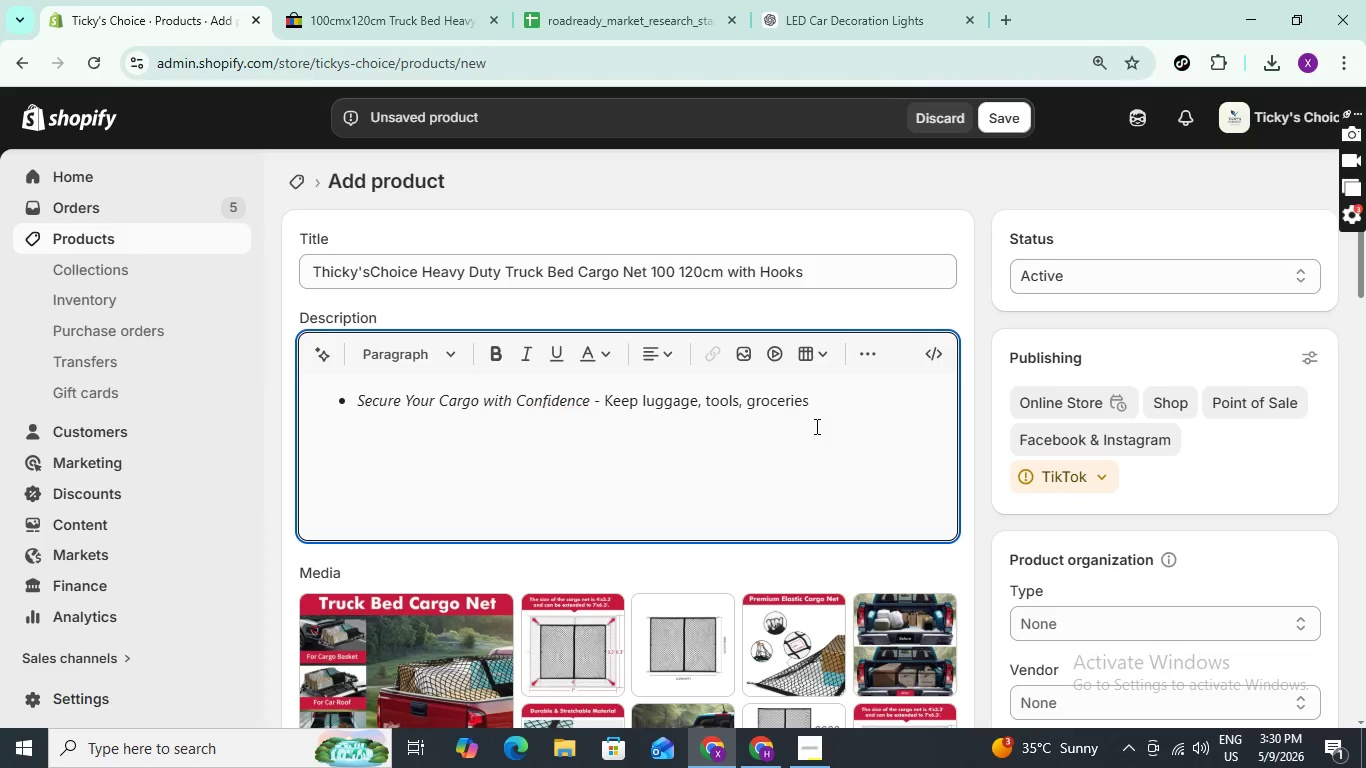 
key(Backspace)
 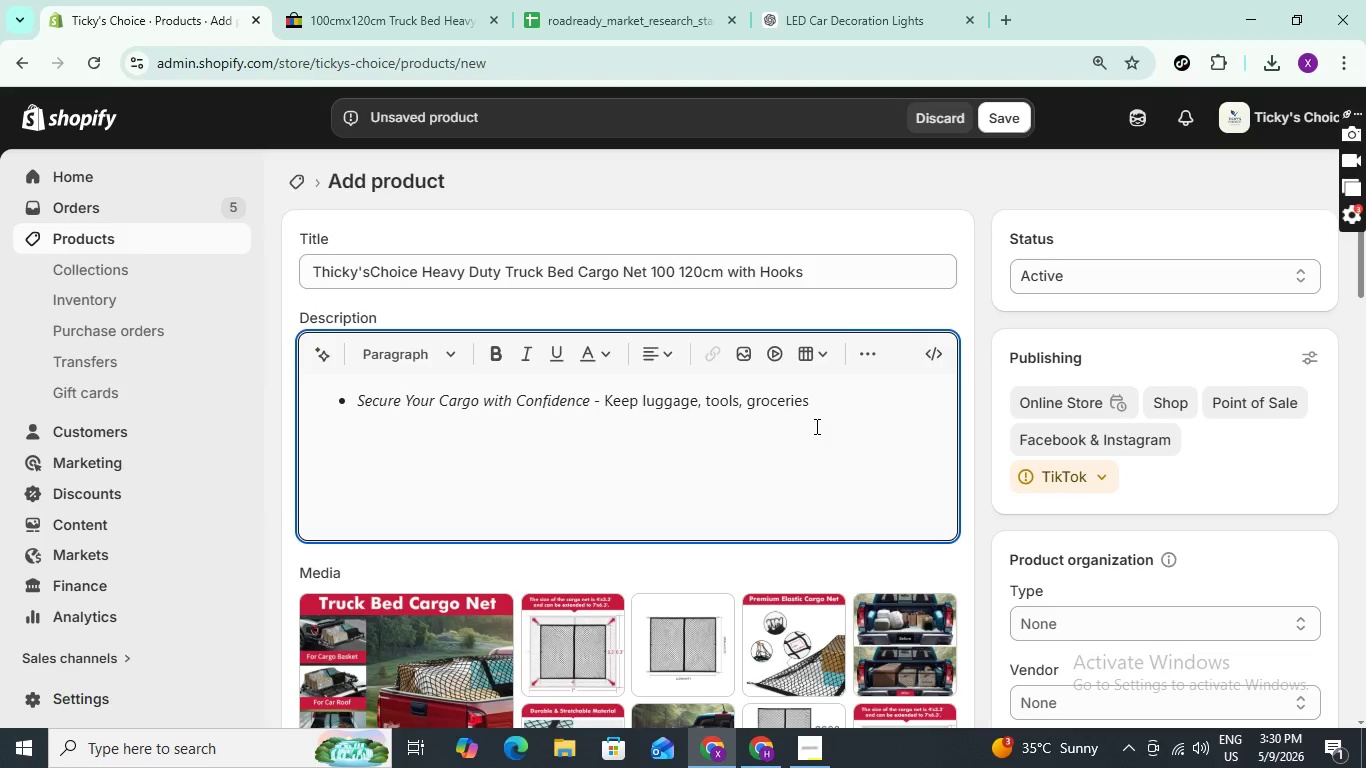 
hold_key(key=ArrowRight, duration=1.44)
 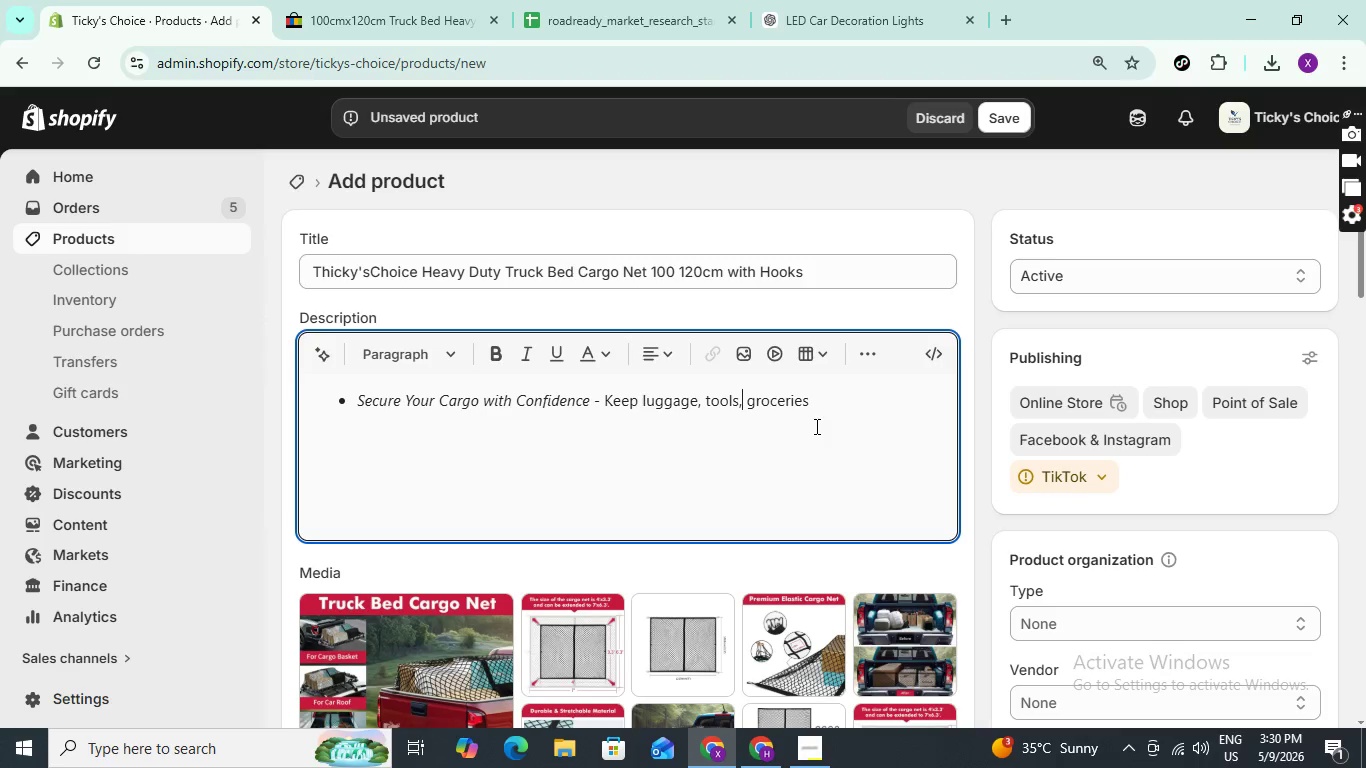 
hold_key(key=ArrowRight, duration=0.75)
 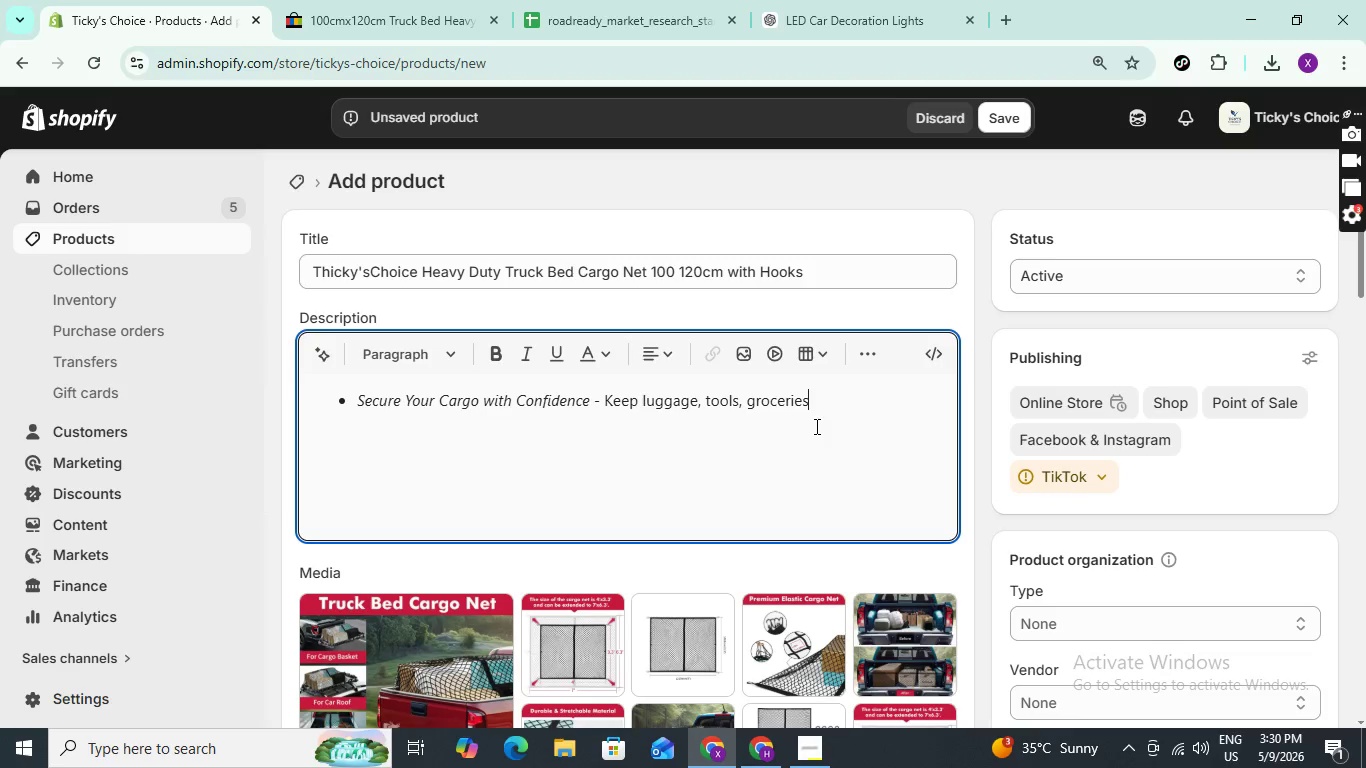 
key(Space)
 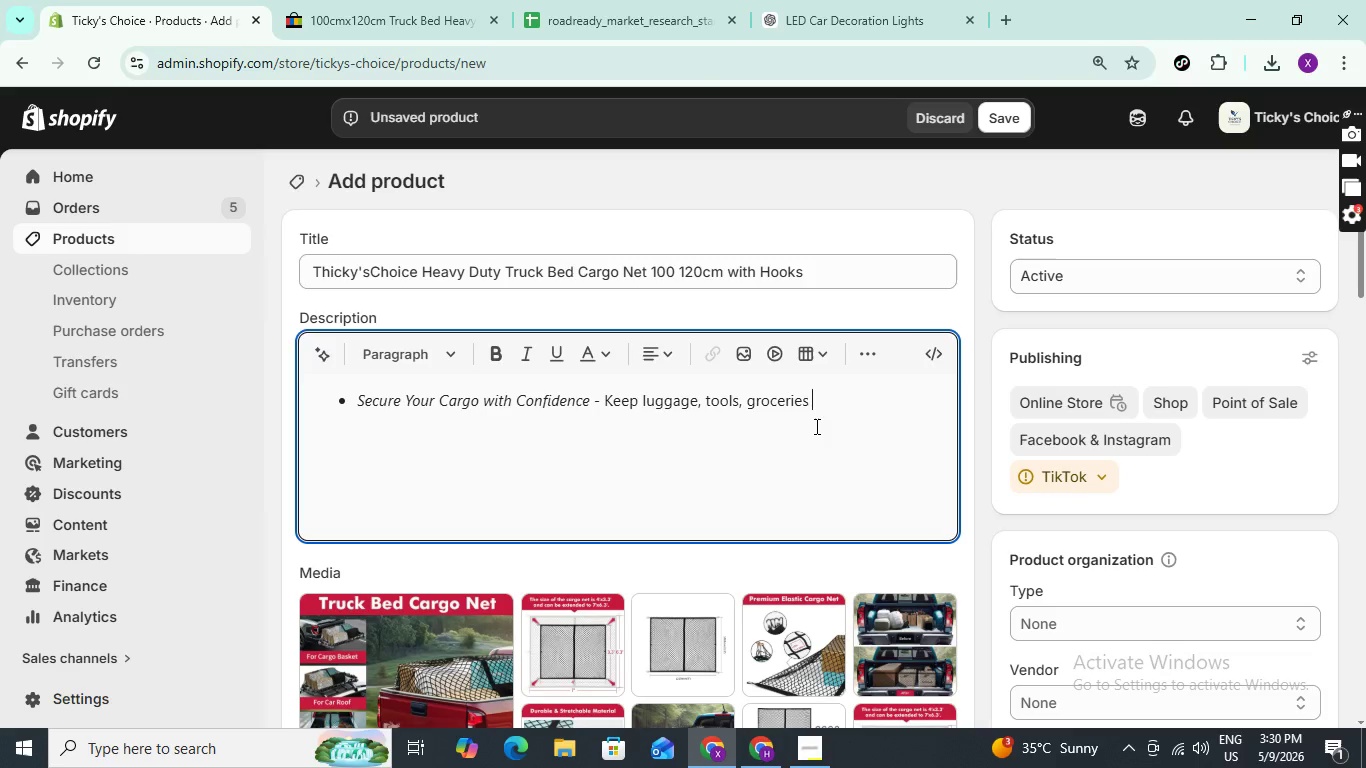 
key(Backspace)
 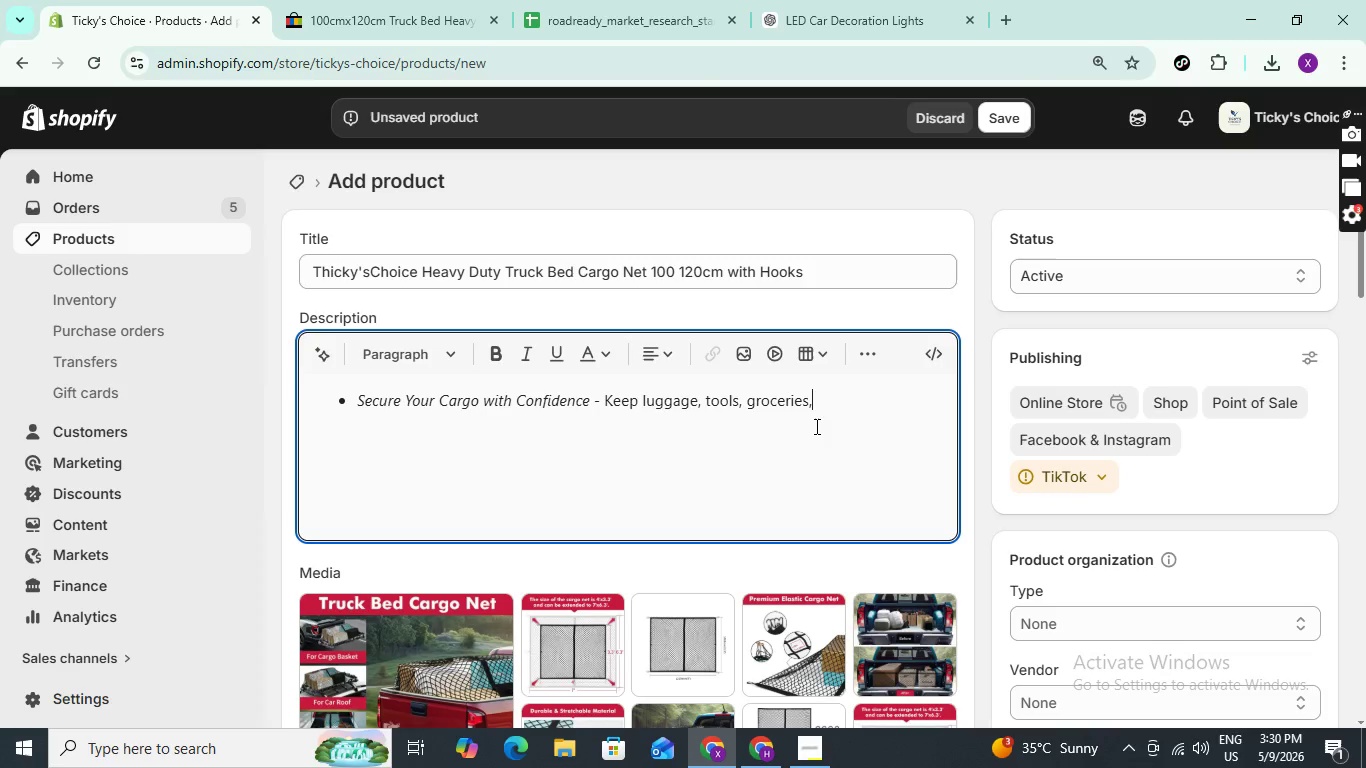 
key(Comma)
 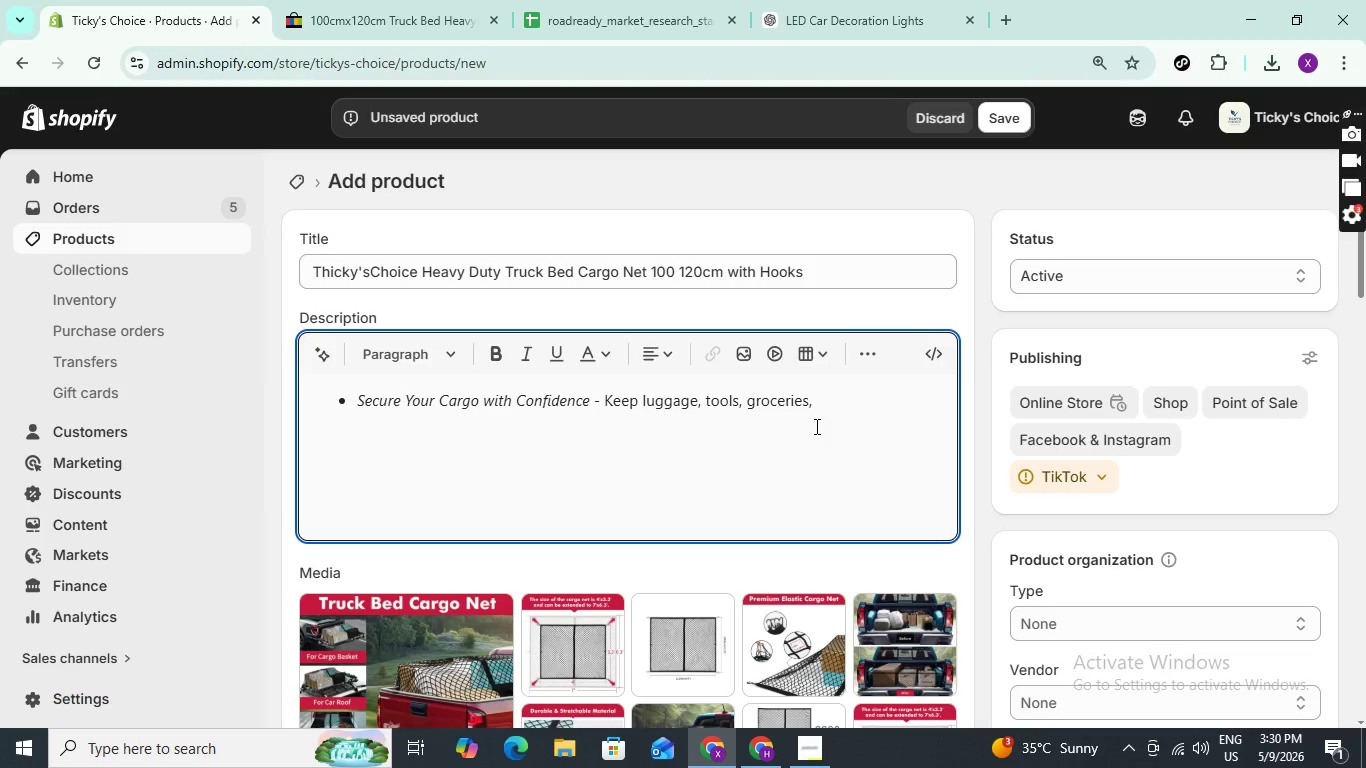 
key(Space)
 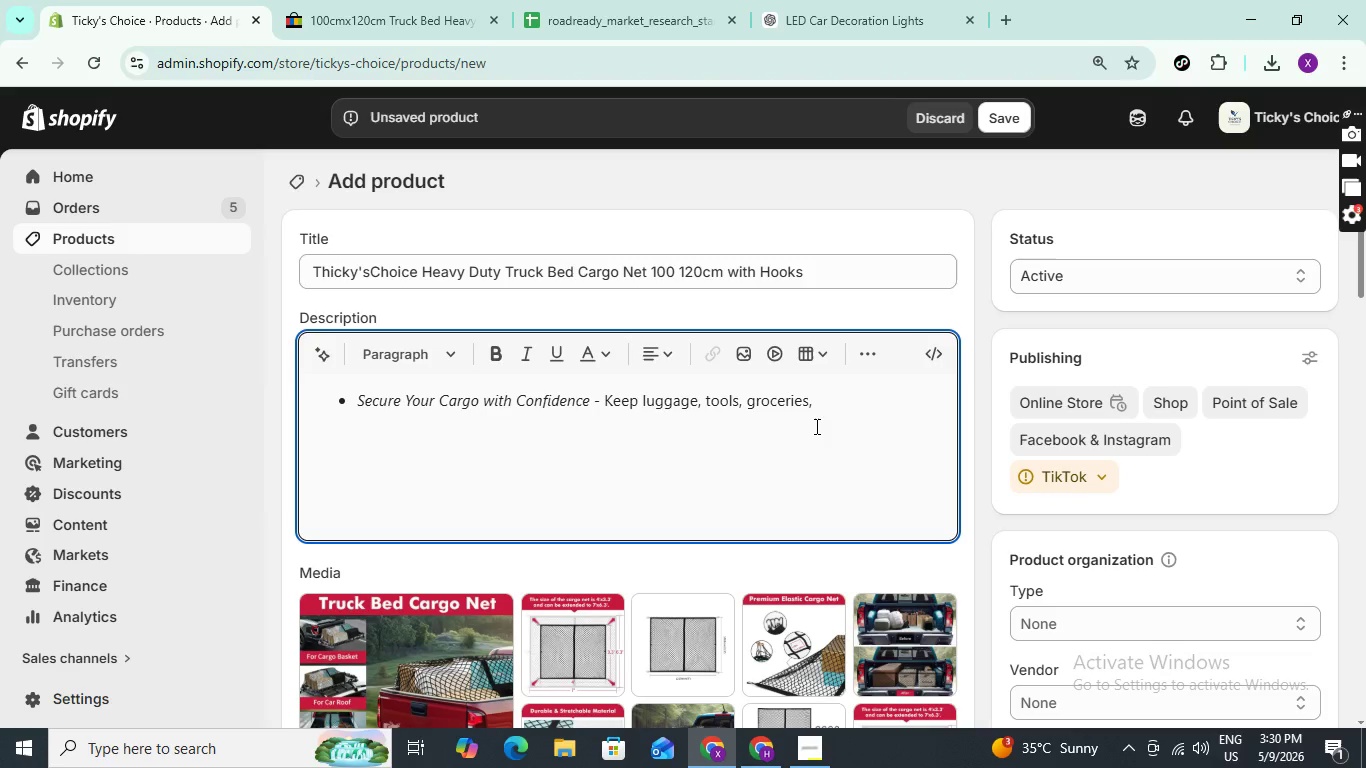 
type(sports)
 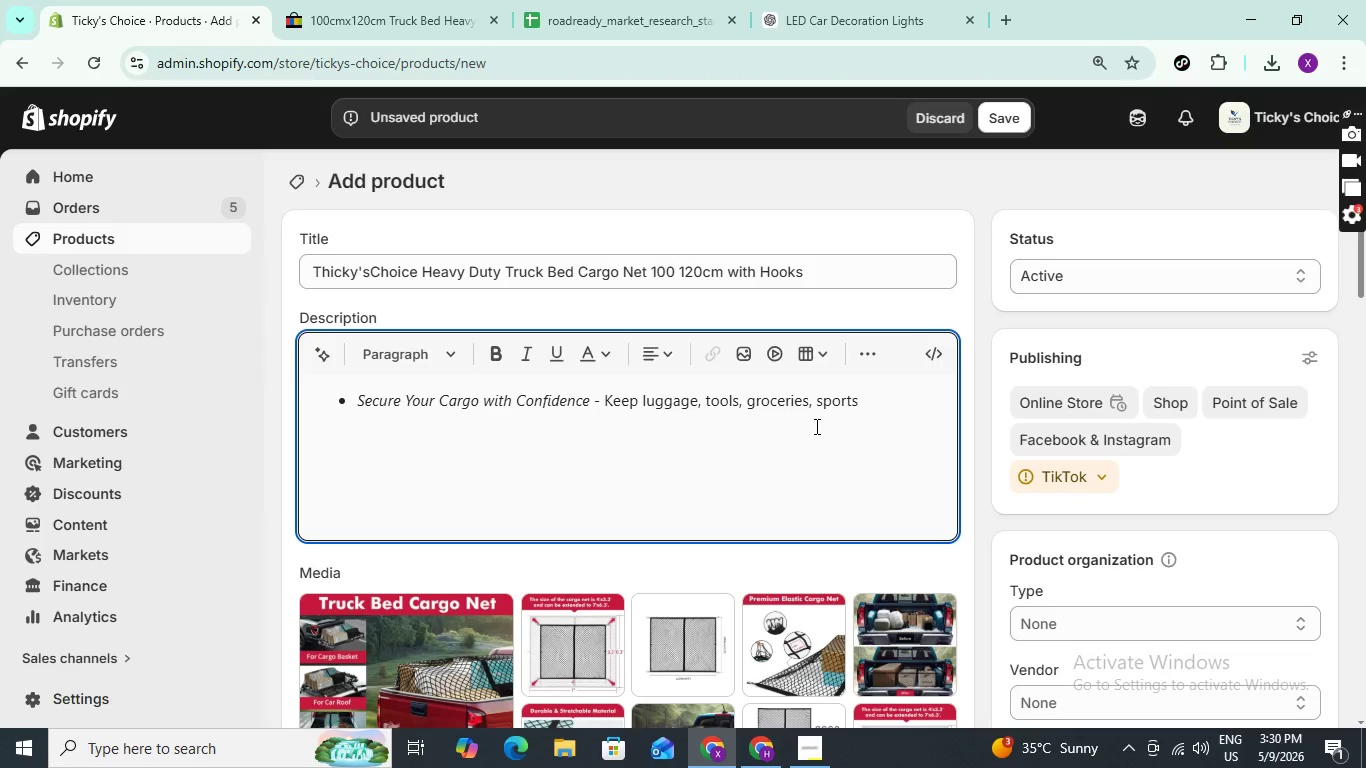 
type( gear )
 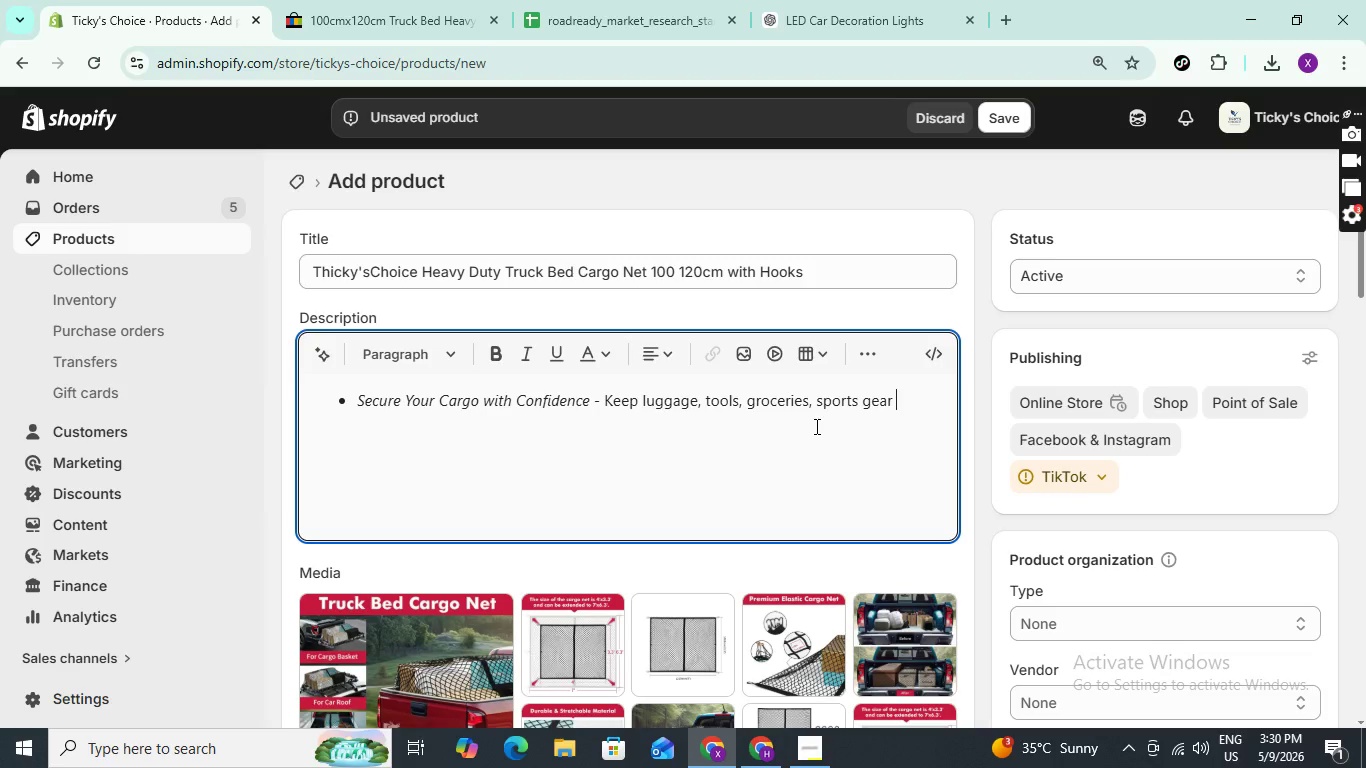 
key(Backspace)
type(, and equipment wu)
key(Backspace)
type(ith )
 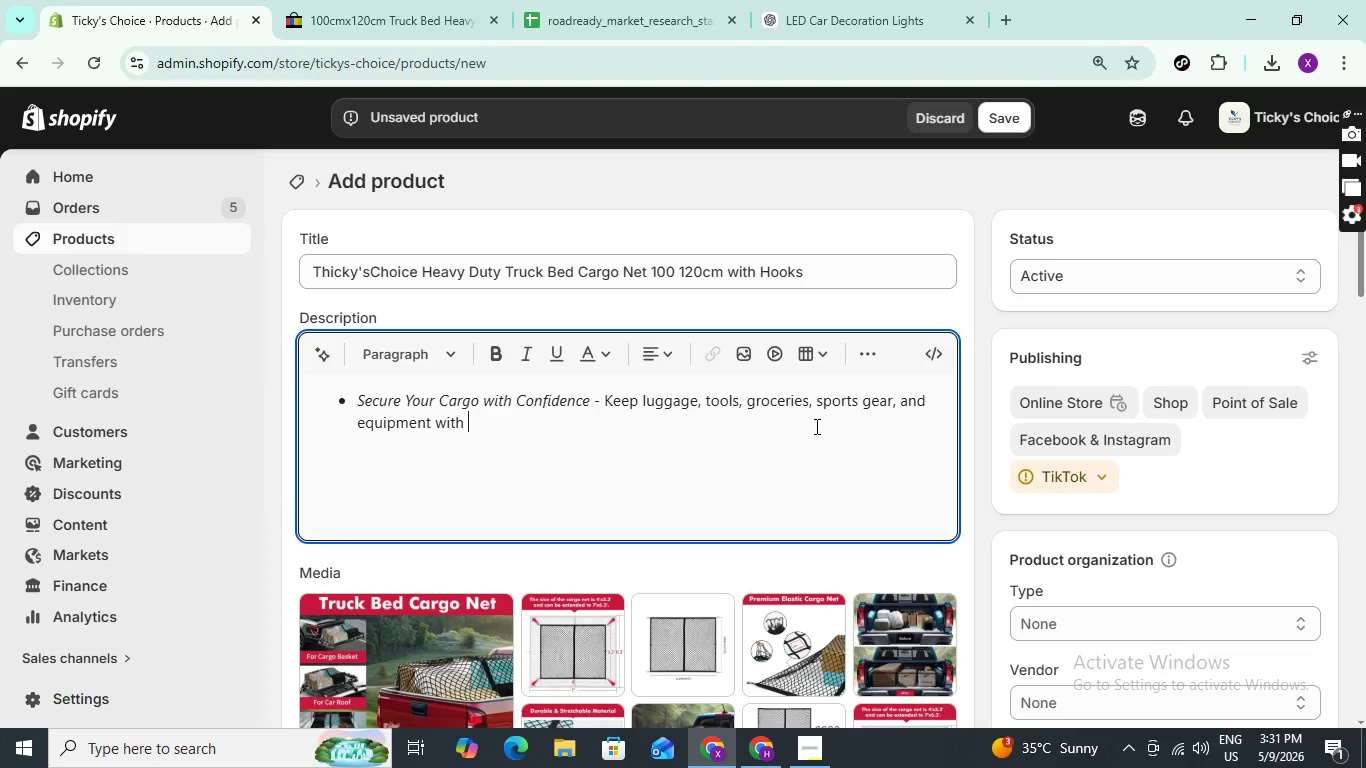 
wait(9.2)
 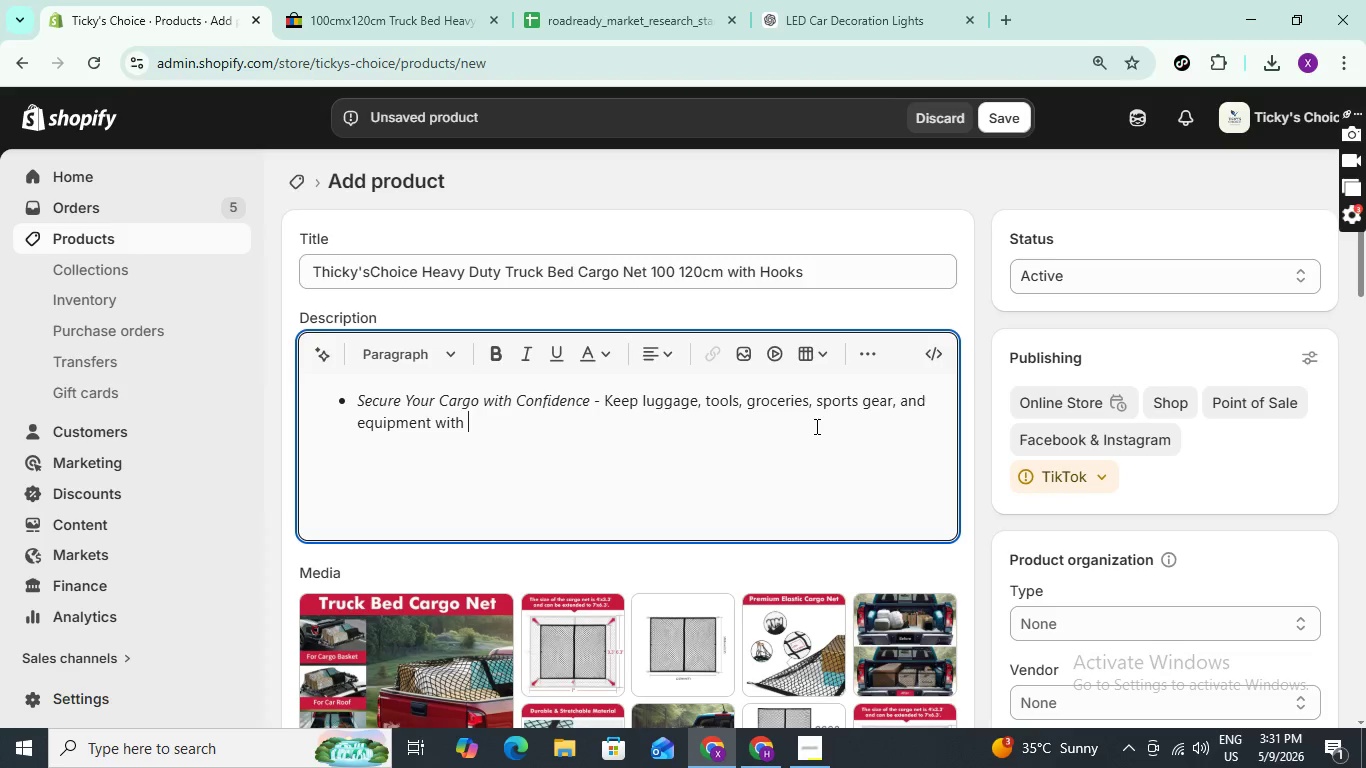 
key(Backspace)
 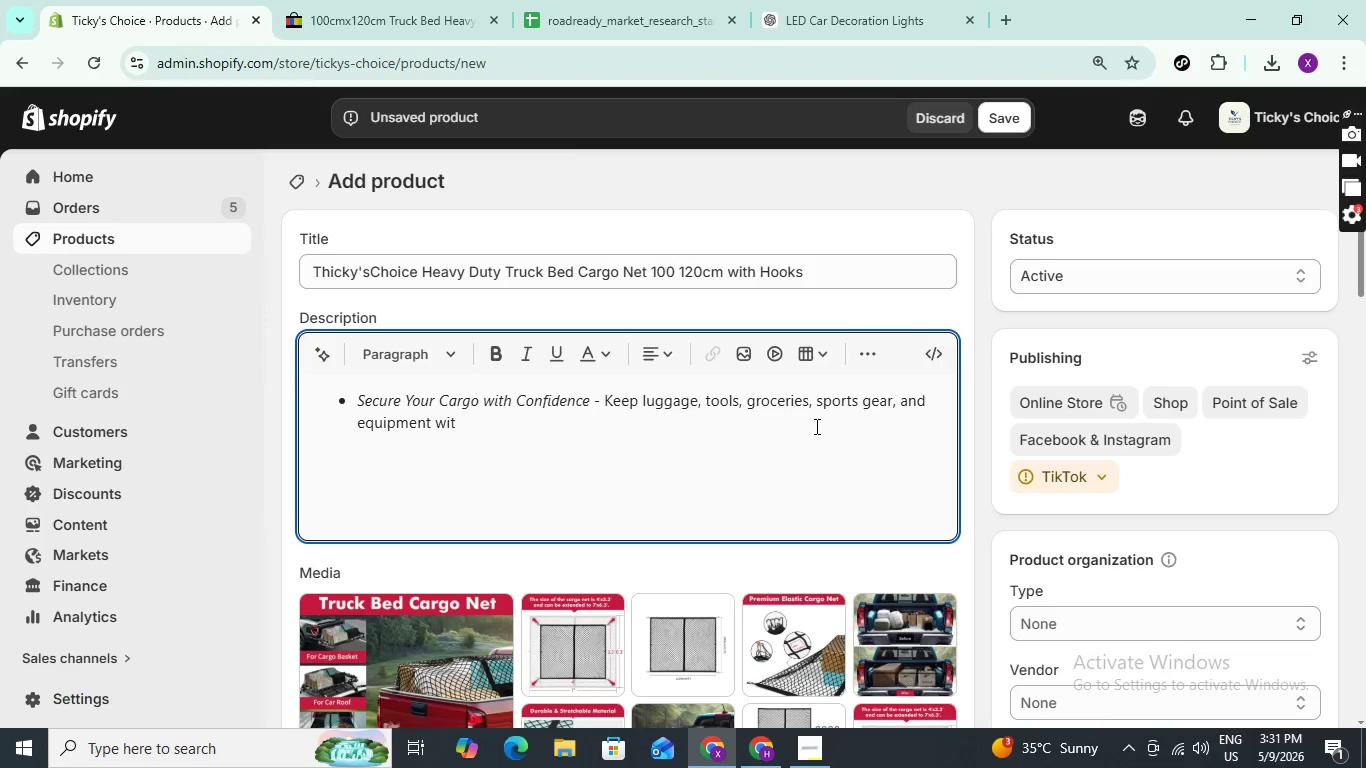 
key(Backspace)
 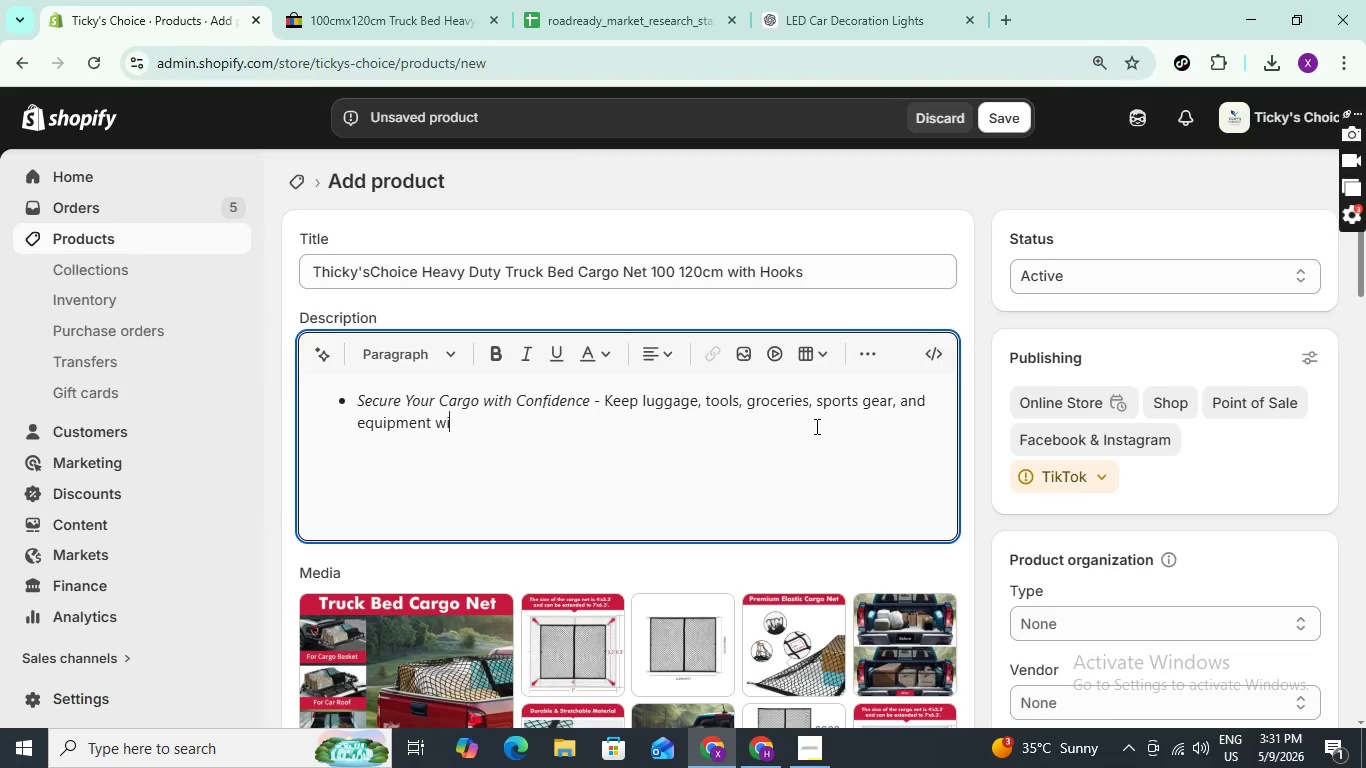 
key(Backspace)
 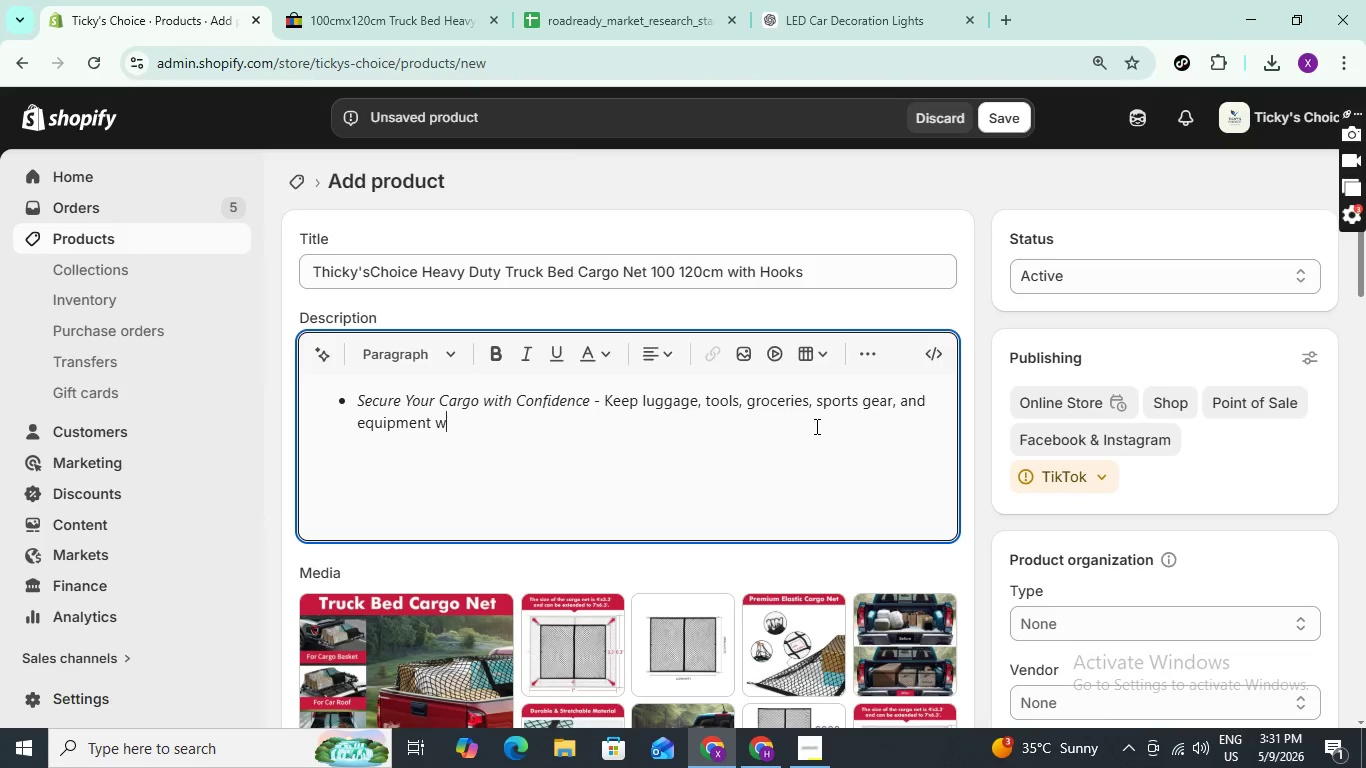 
key(Backspace)
 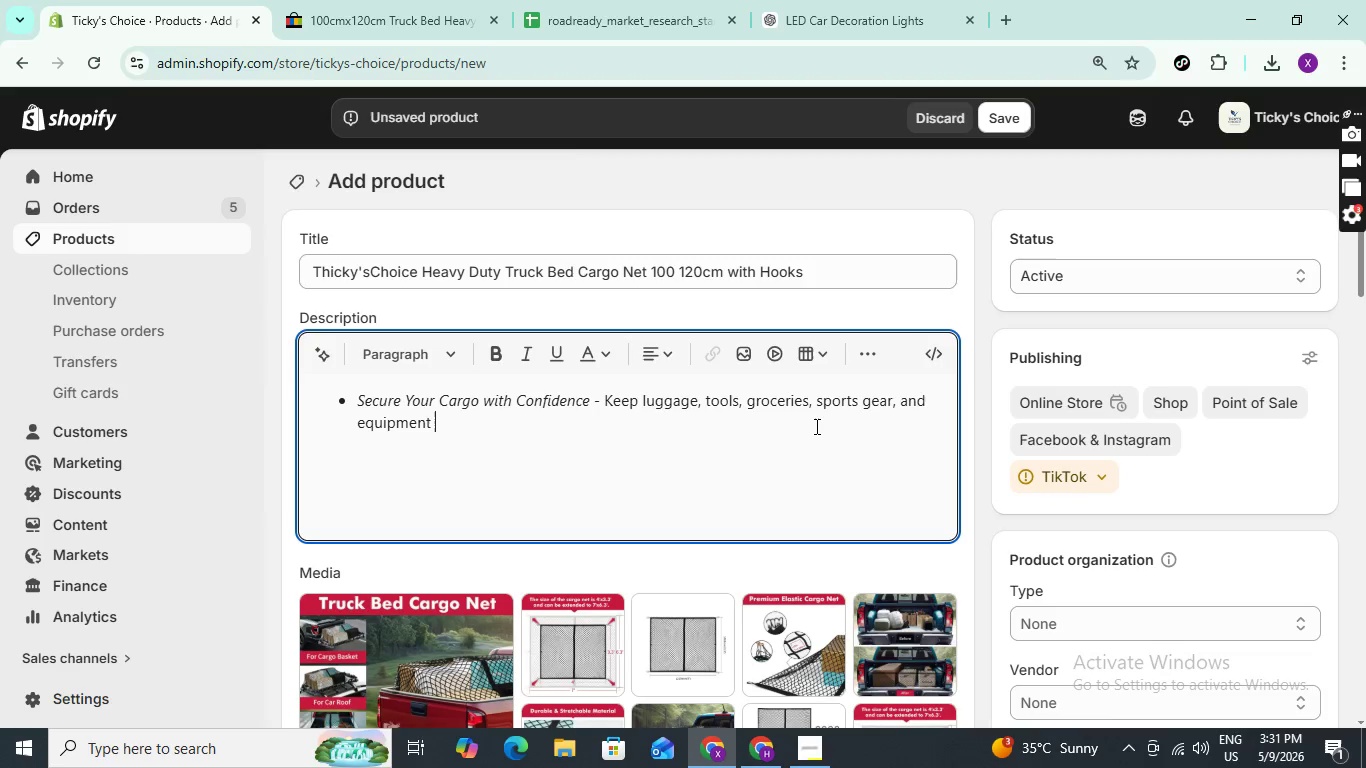 
key(Backspace)
 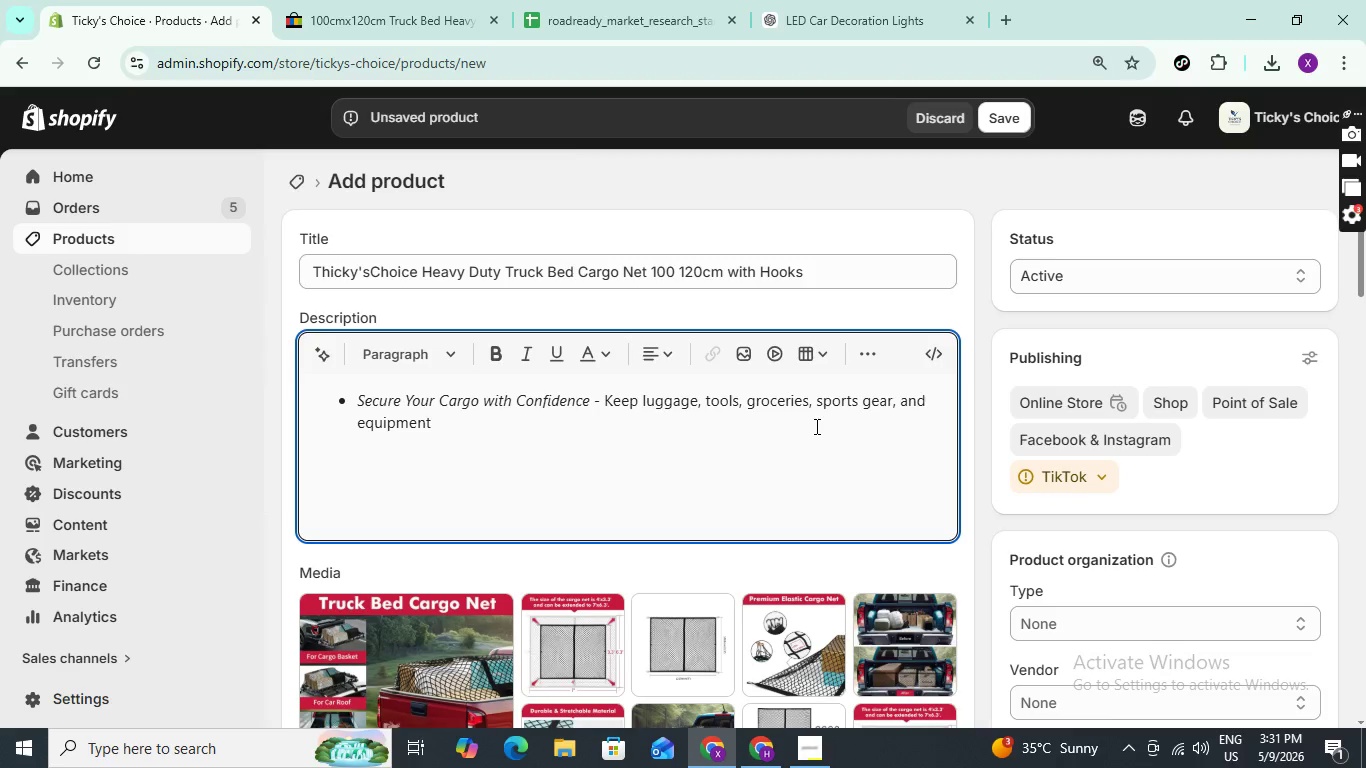 
left_click([815, 426])
 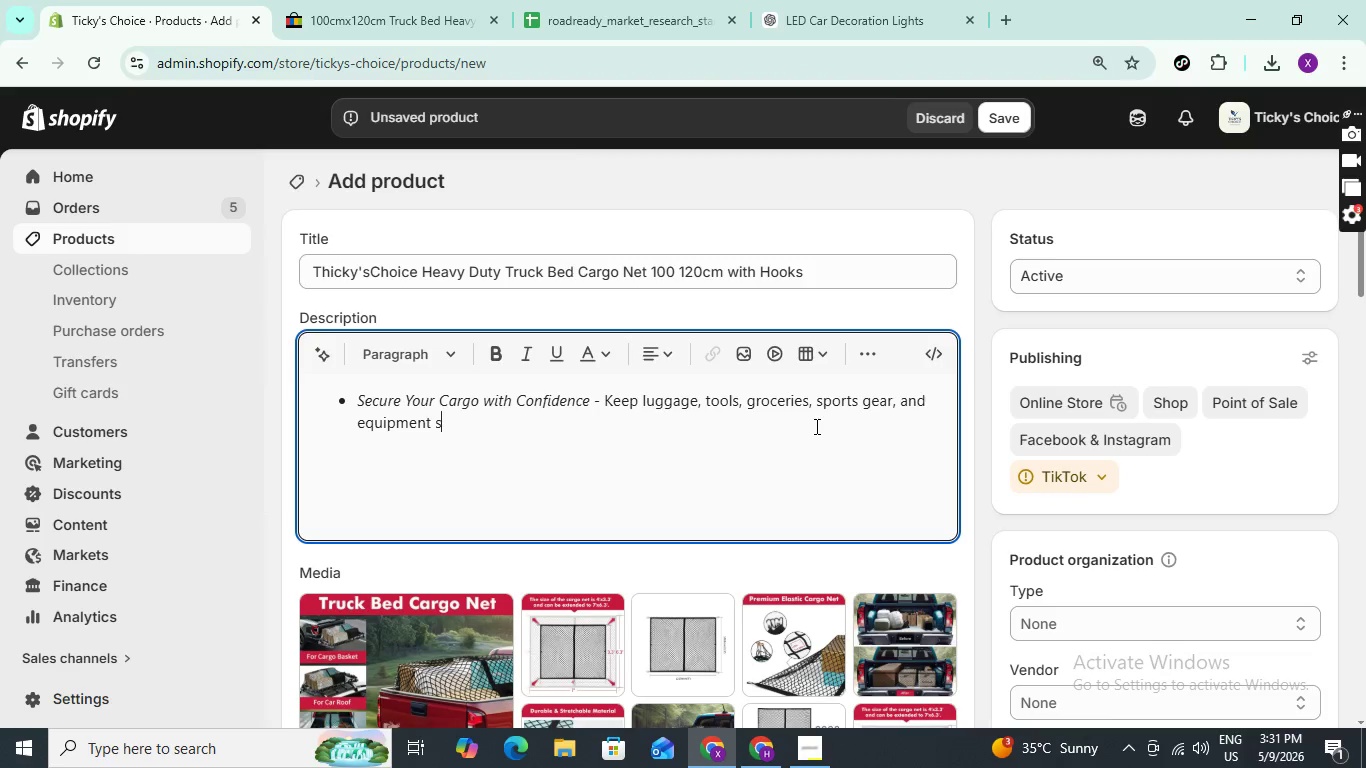 
type(safely in place)
 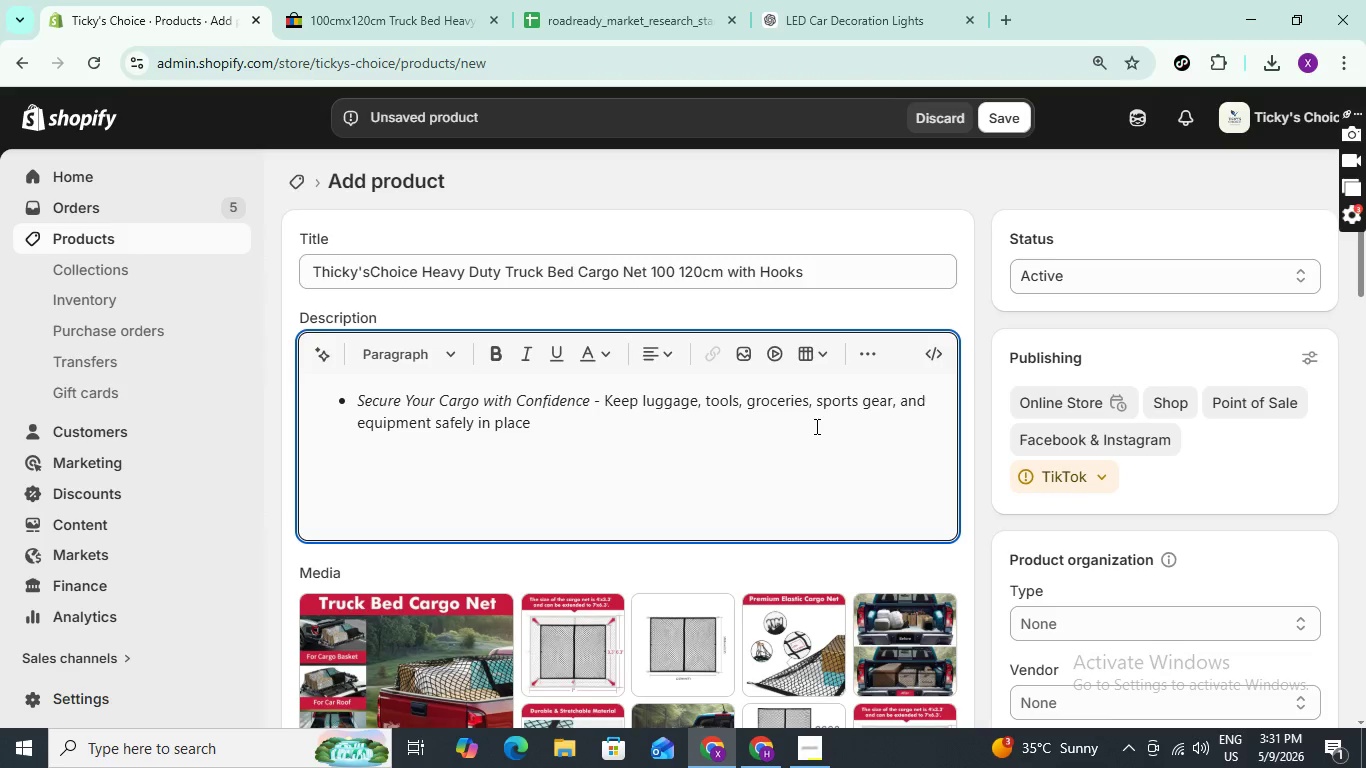 
type( during travel with )
 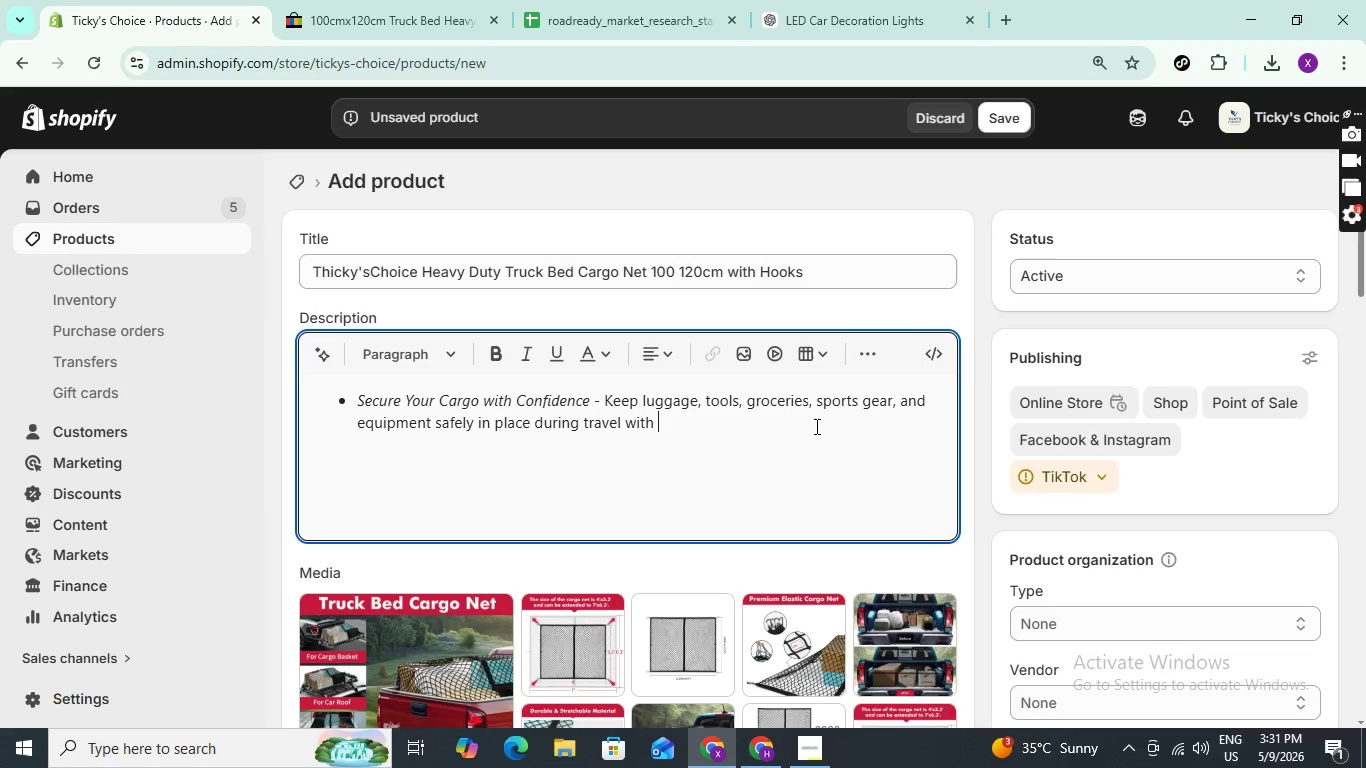 
type(the )
 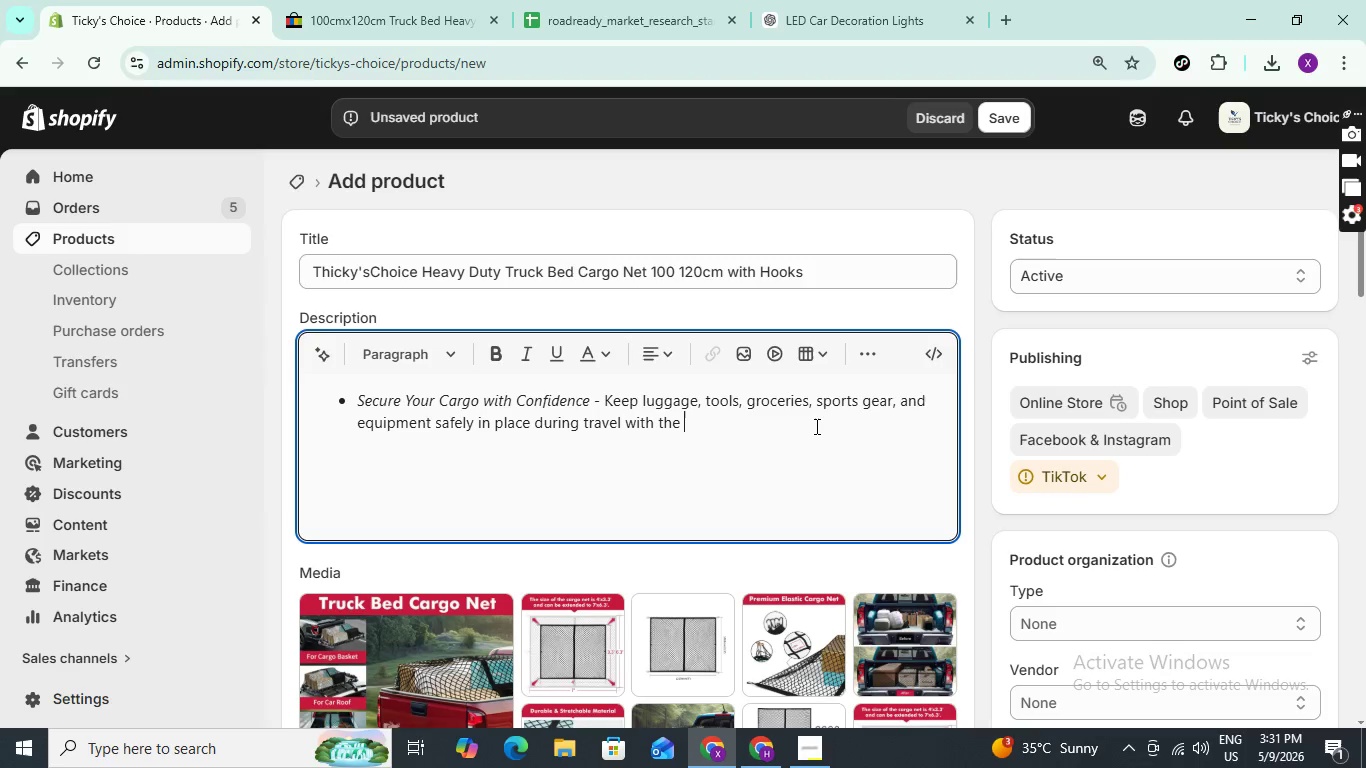 
type(Thicky,s)
 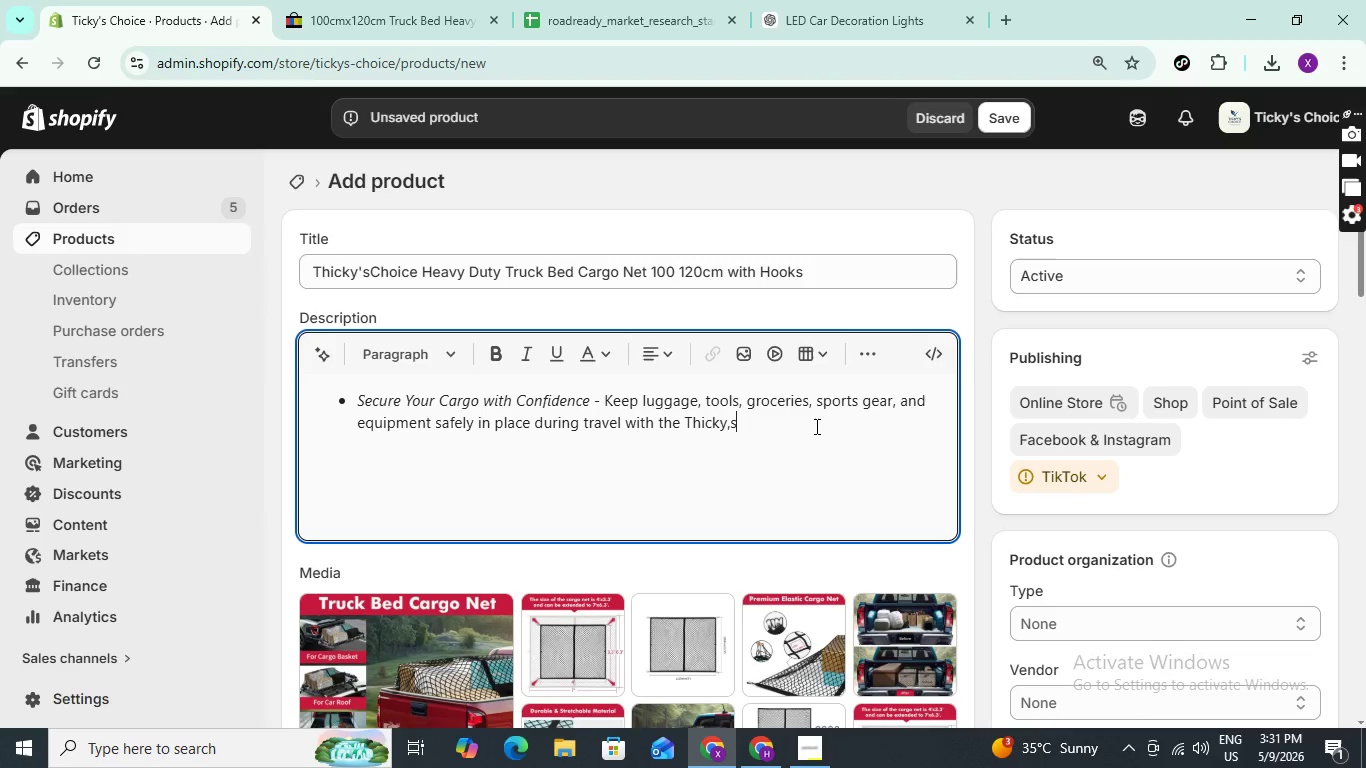 
type(Choice )
 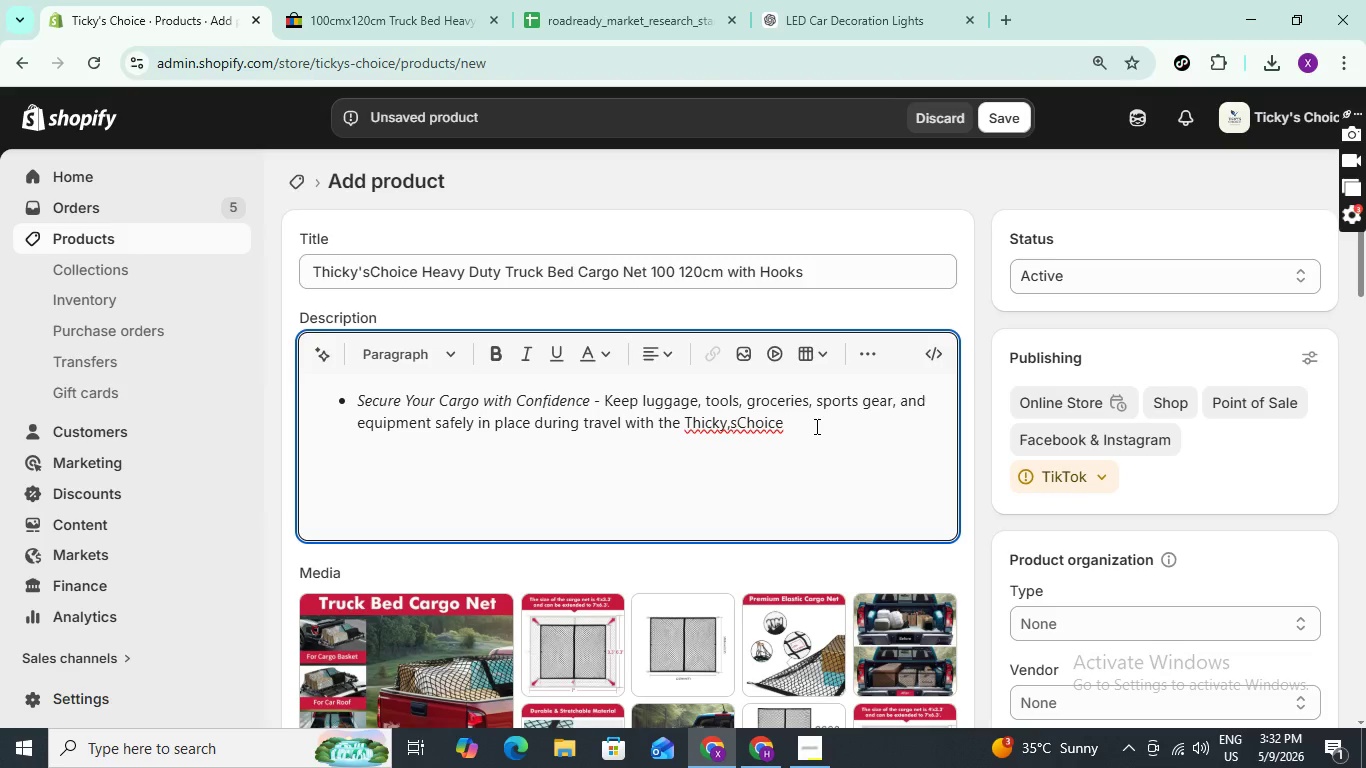 
wait(6.53)
 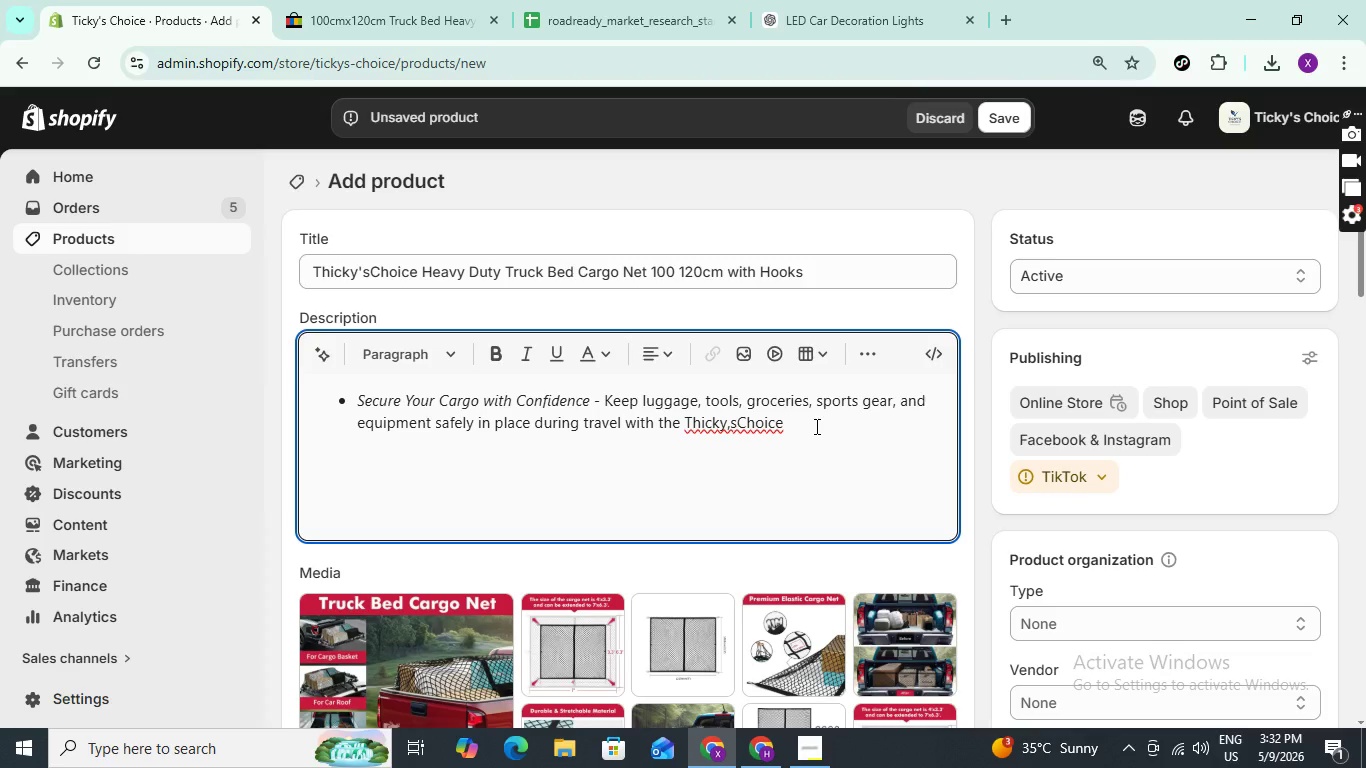 
left_click([784, 429])
 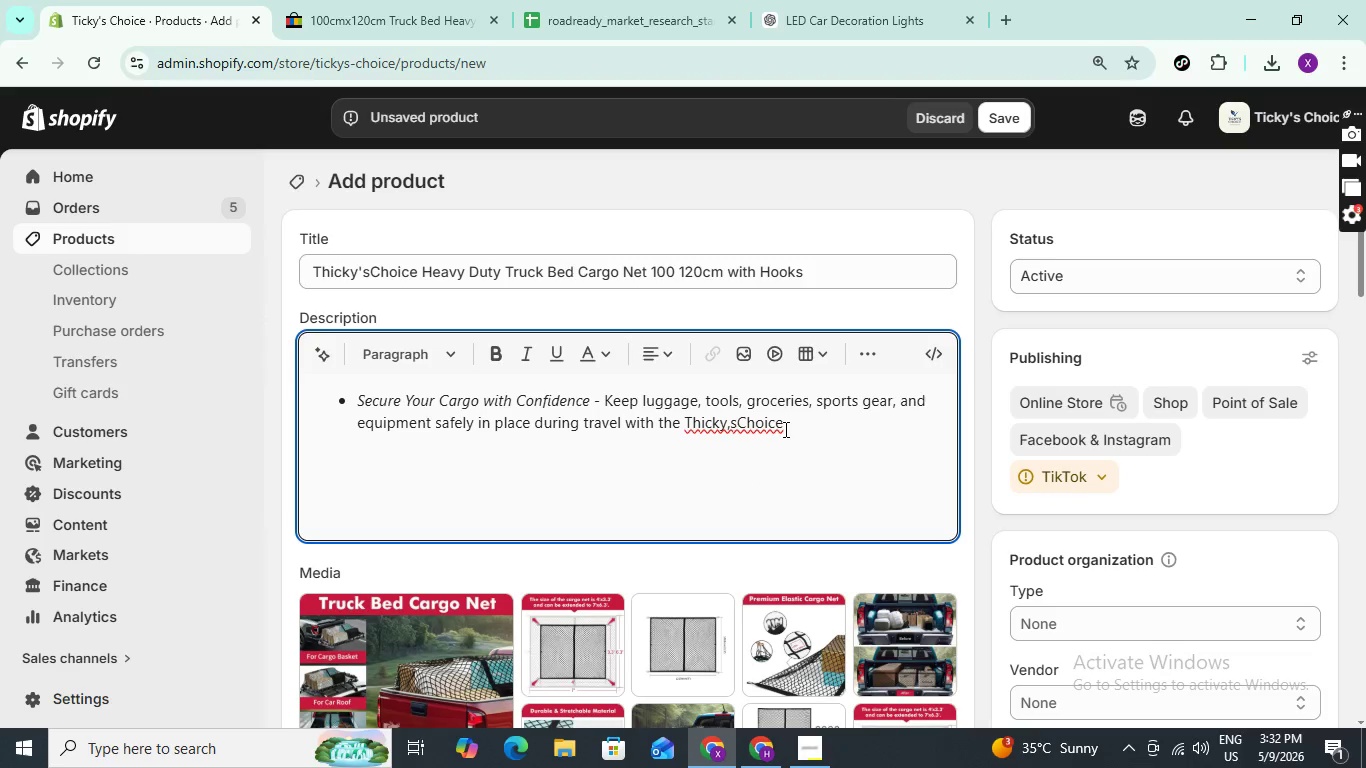 
left_click([784, 429])
 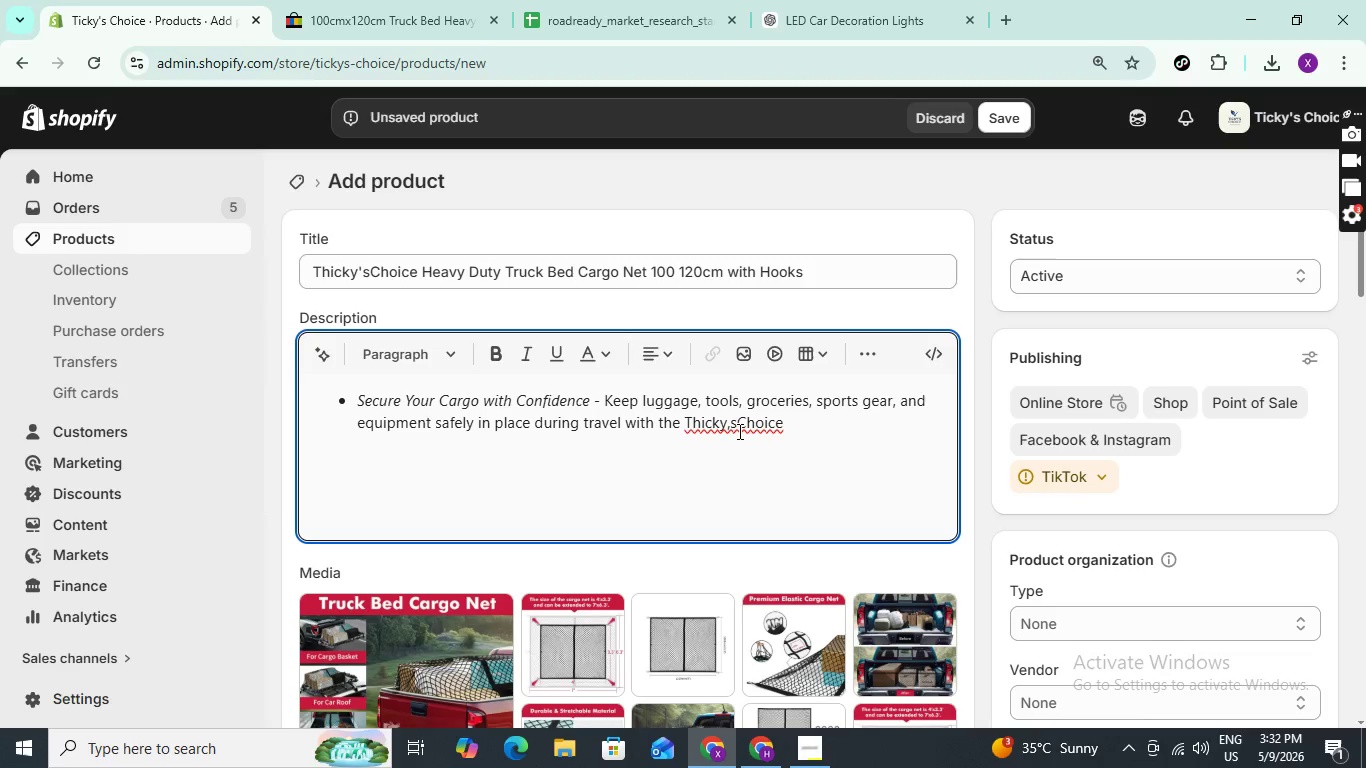 
left_click([738, 431])
 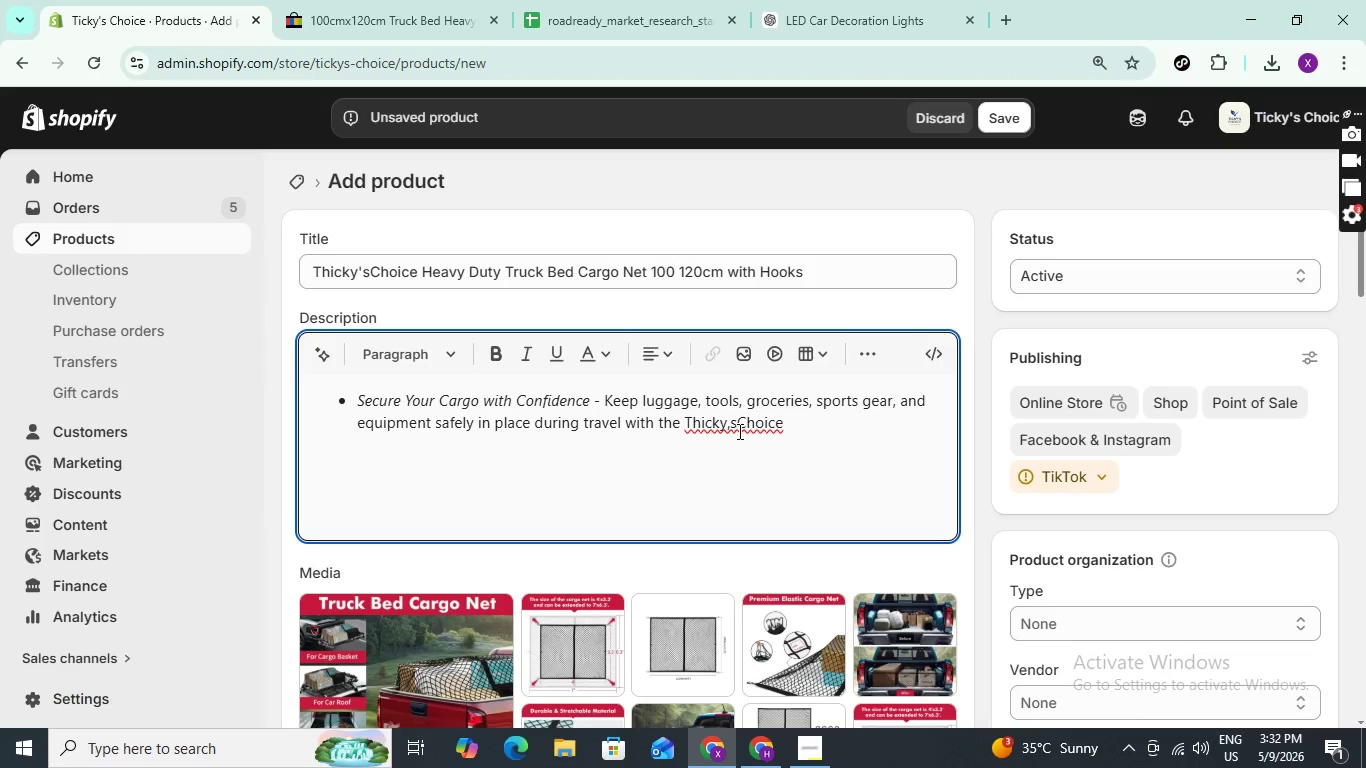 
left_click([738, 431])
 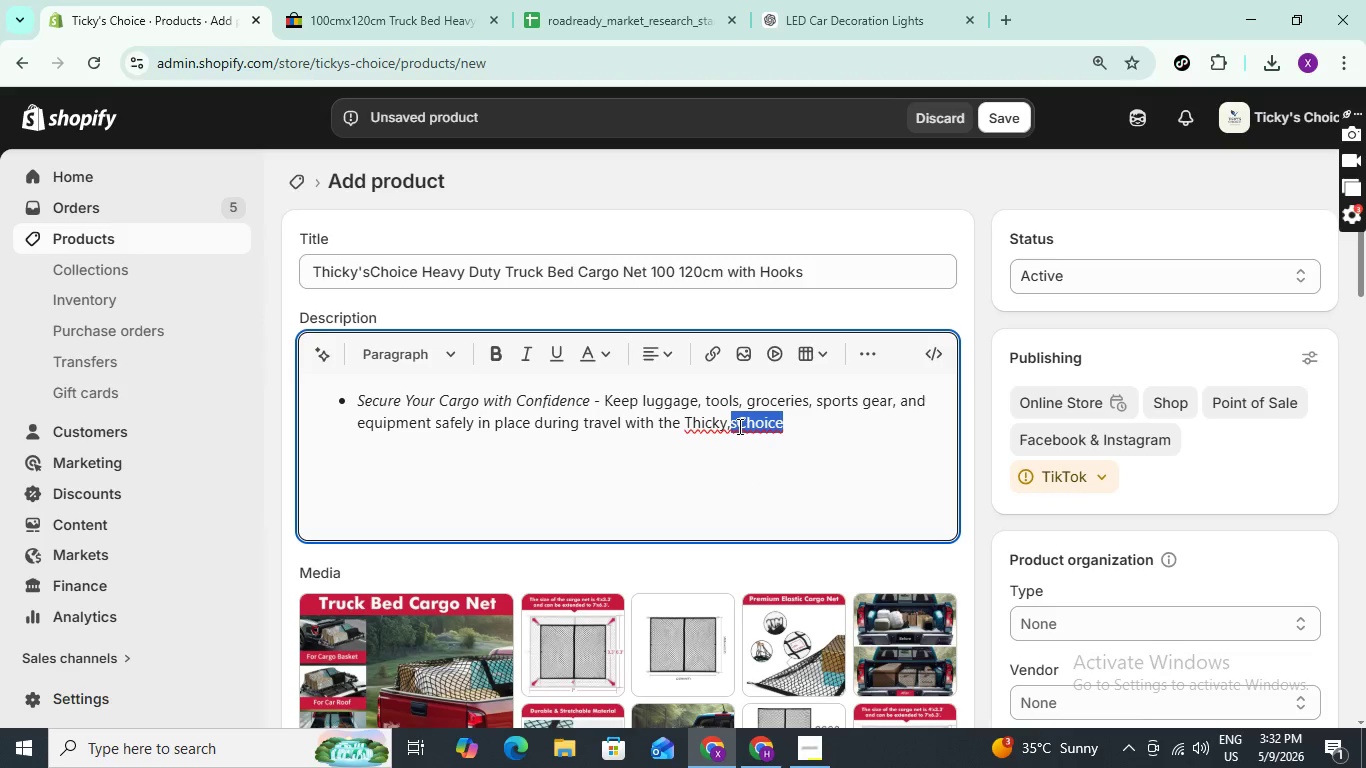 
left_click_drag(start_coordinate=[737, 426], to_coordinate=[728, 426])
 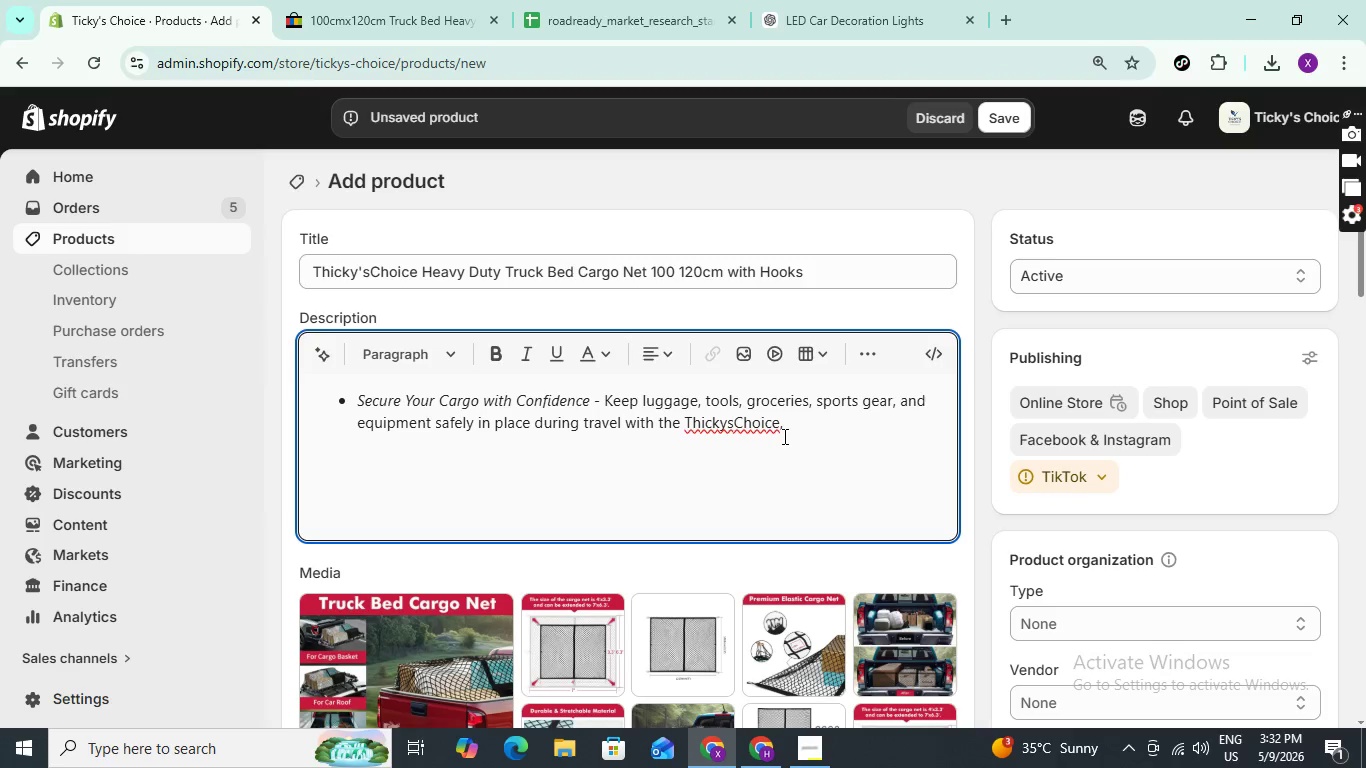 
wait(7.06)
 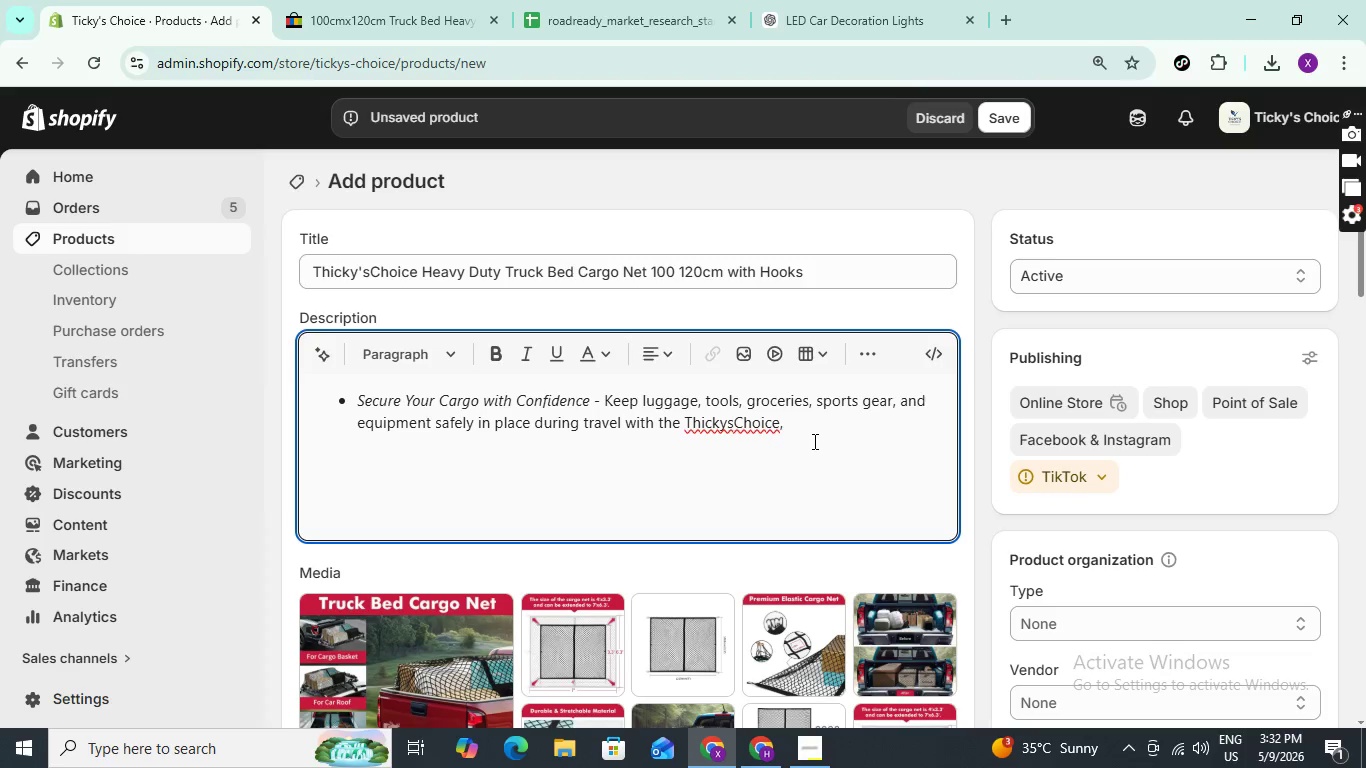 
left_click([778, 436])
 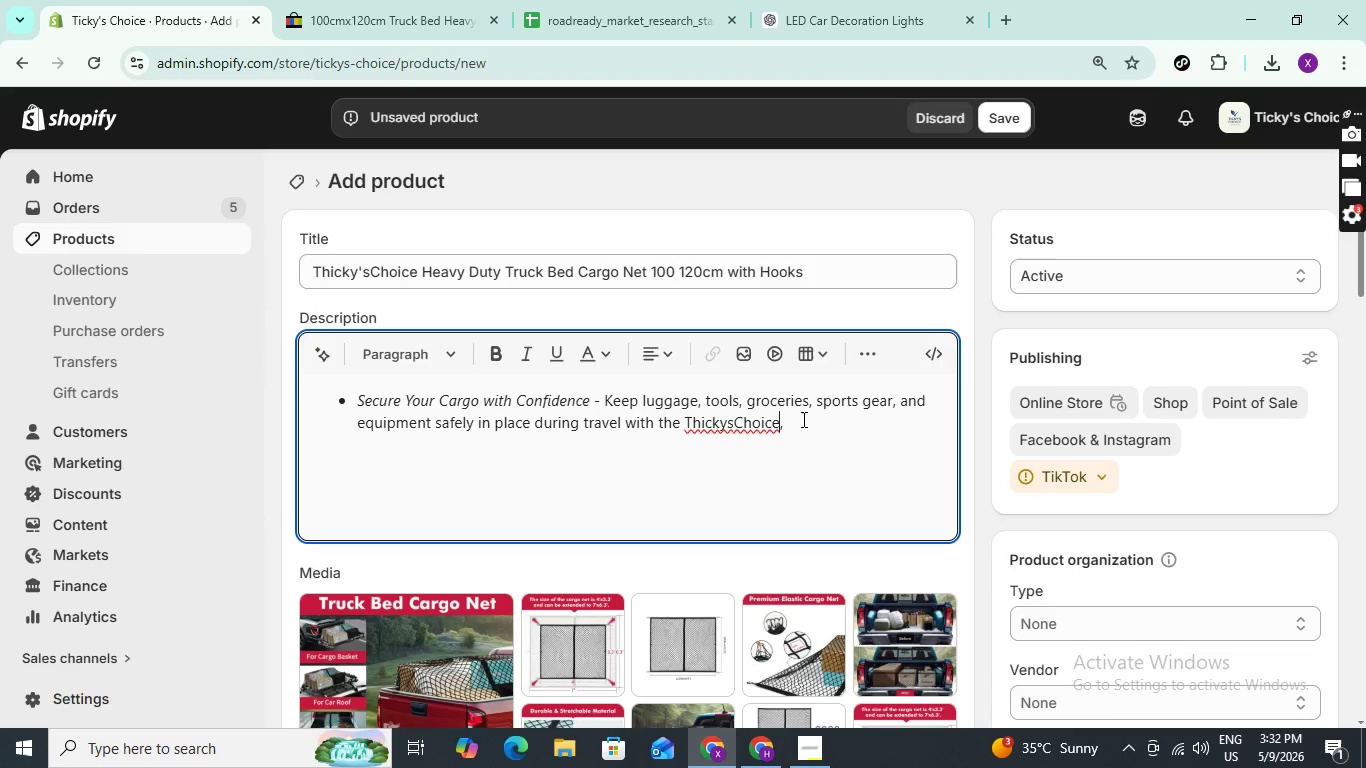 
key(Space)
 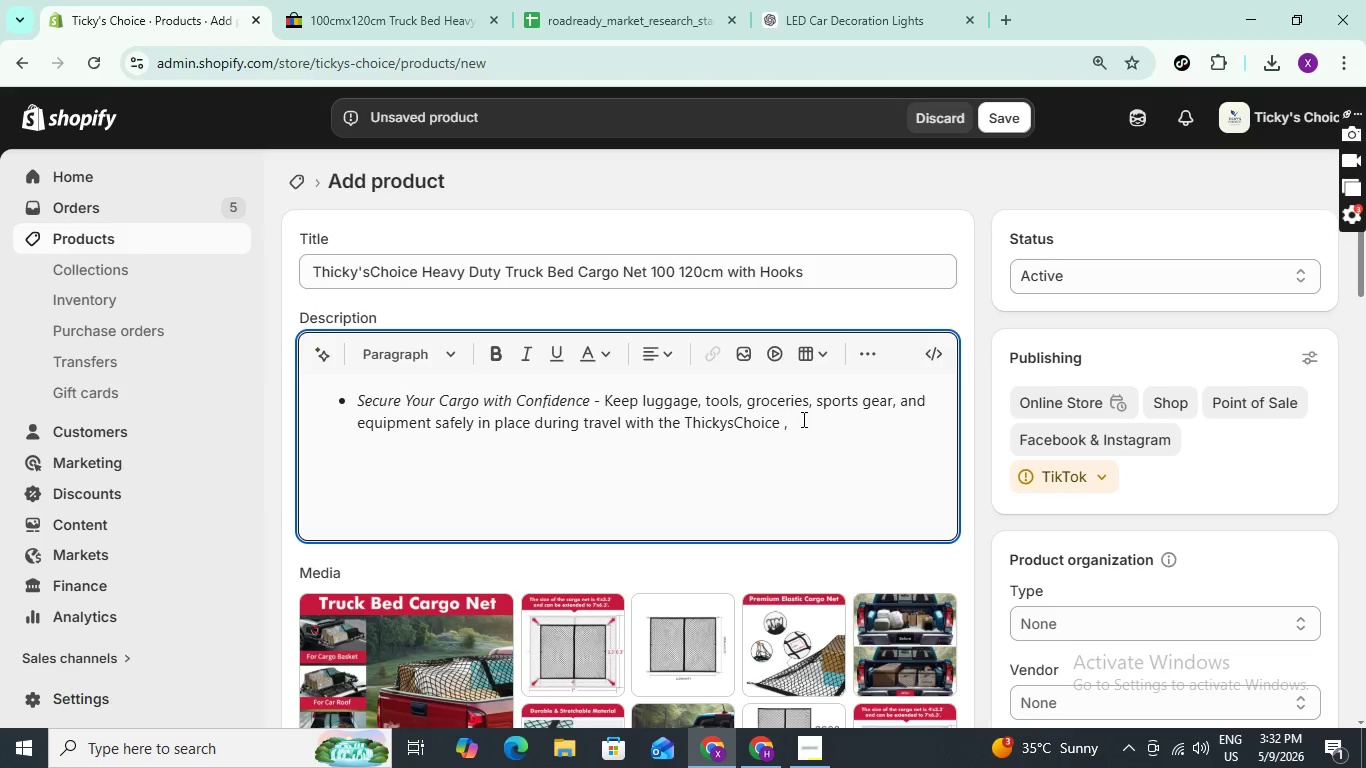 
wait(6.41)
 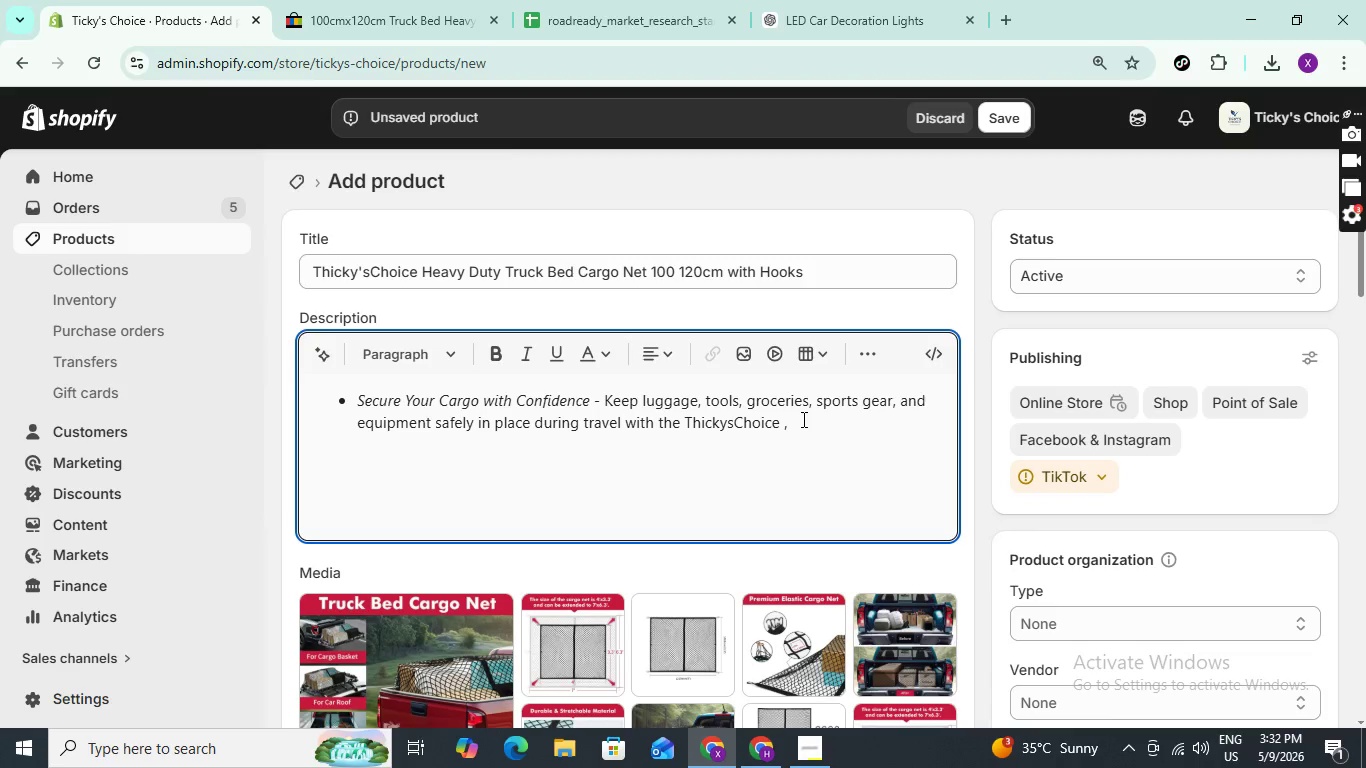 
key(ArrowRight)
 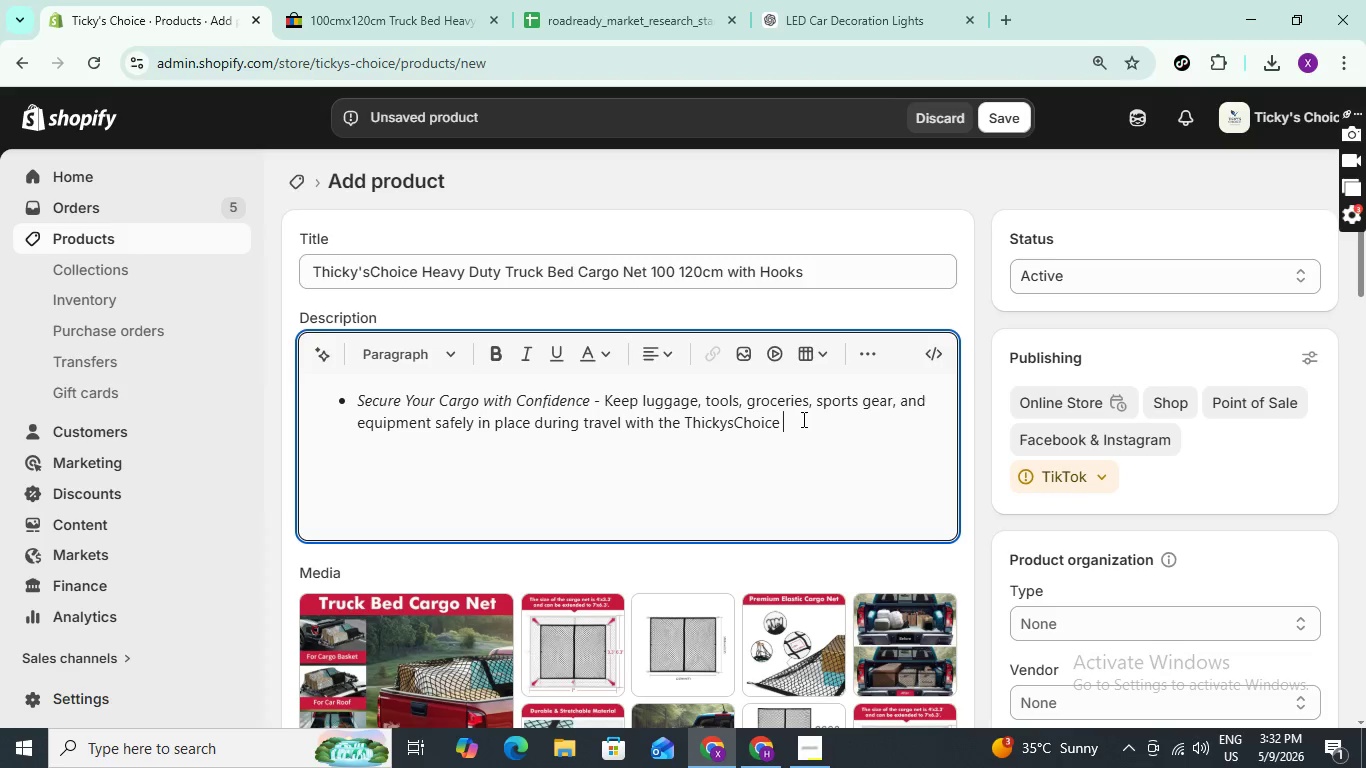 
key(Backspace)
type(heqvy )
key(Backspace)
type(-duty cqr)
key(Backspace)
key(Backspace)
type(argo )
 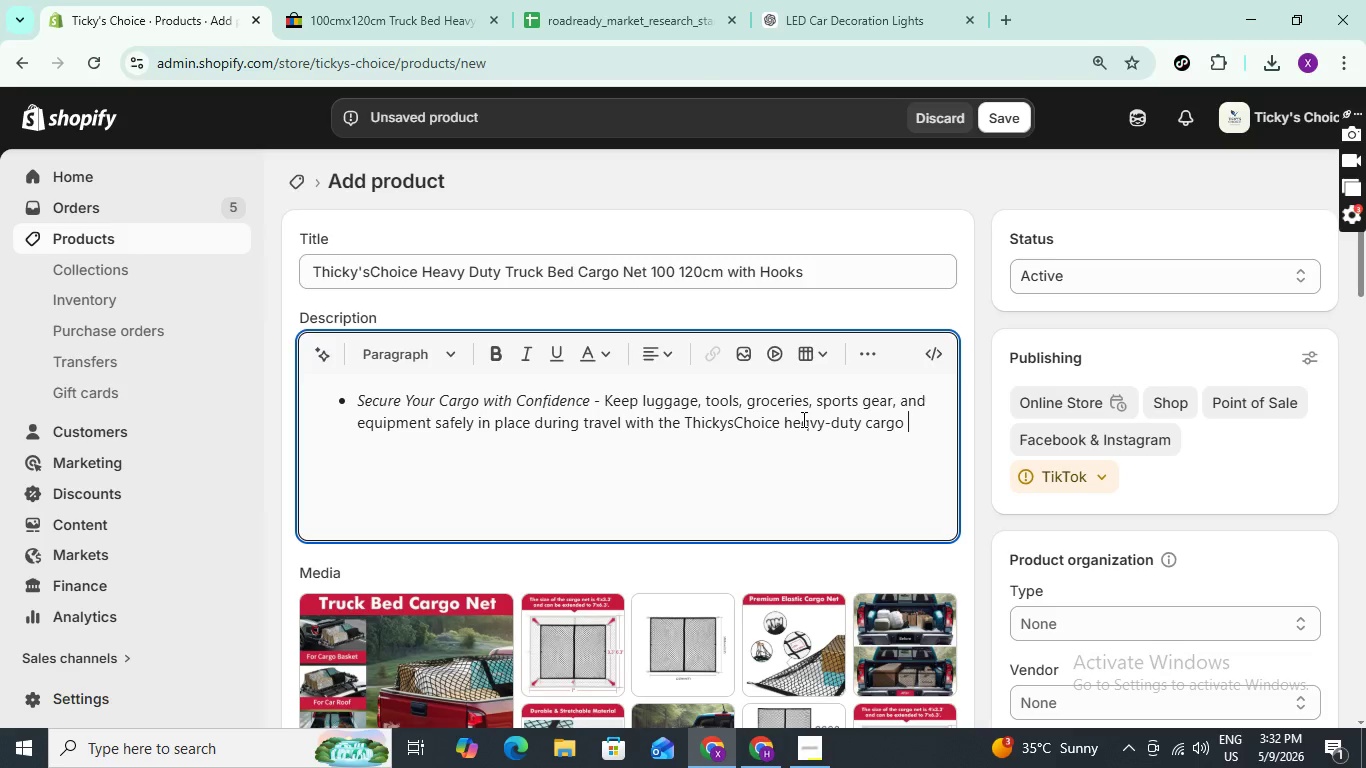 
type(net.)
 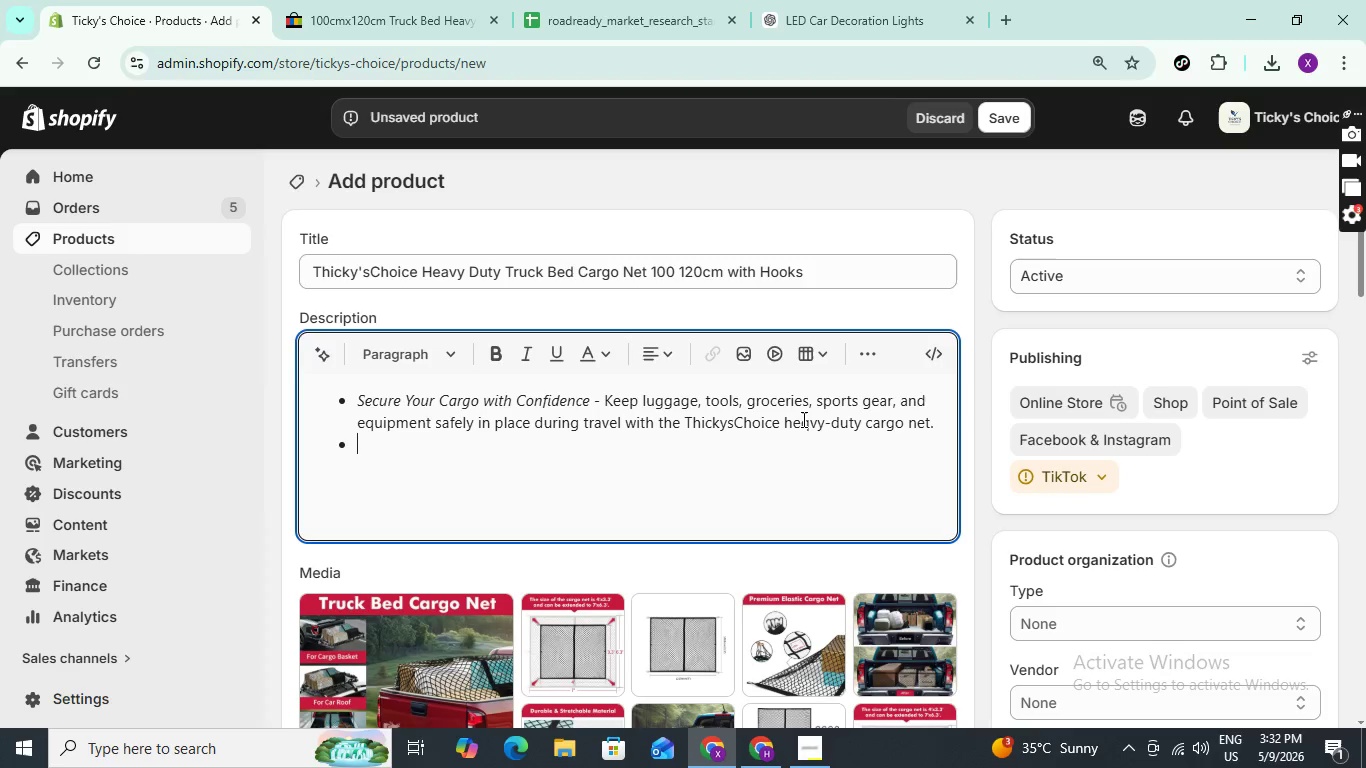 
key(Enter)
 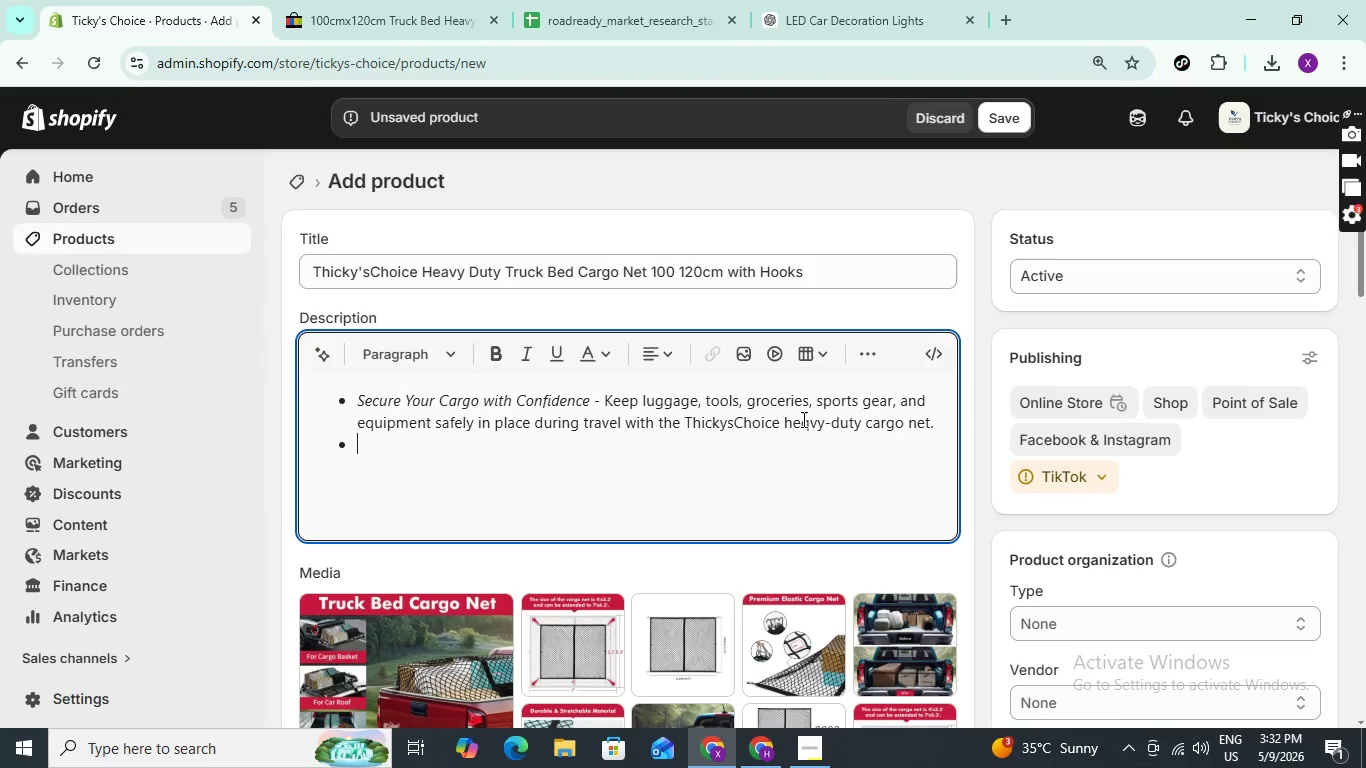 
type(Heavy-Duty elastic Mesh )
 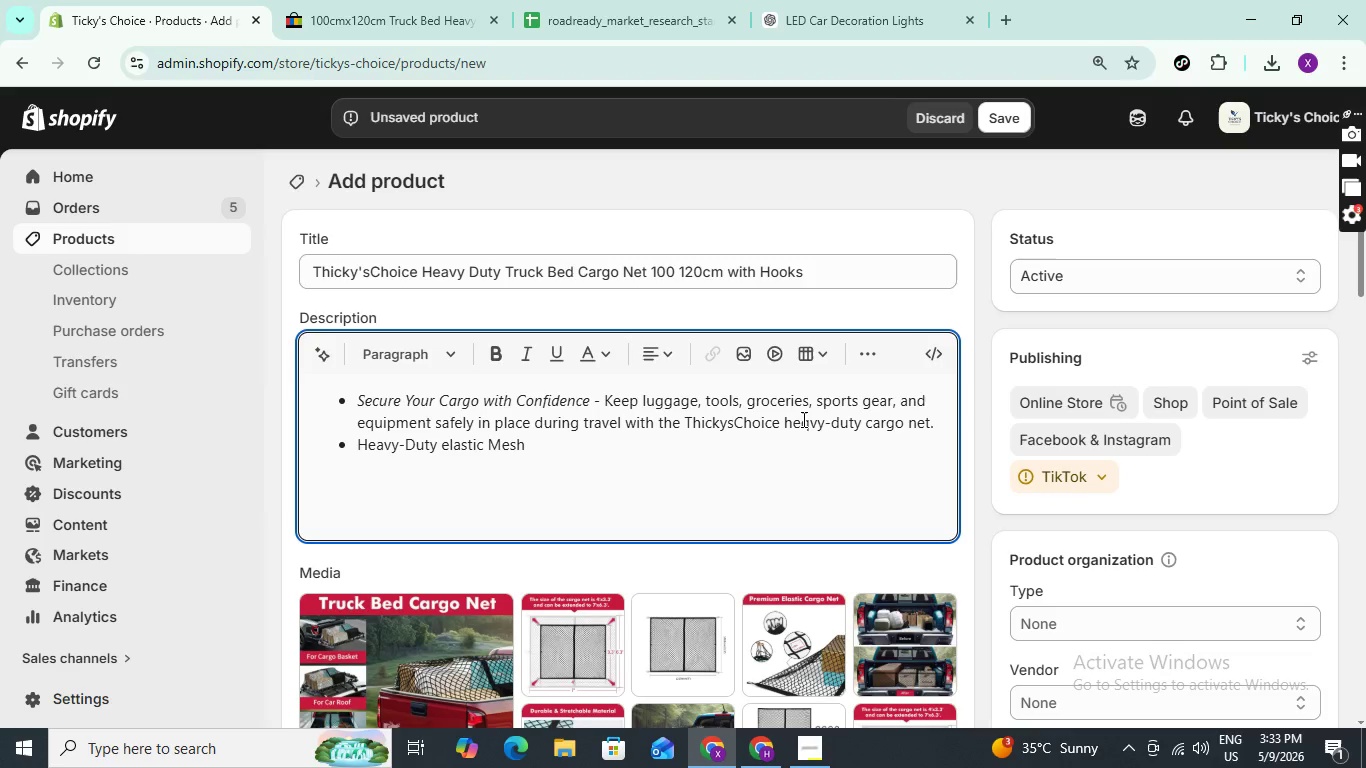 
type(Design)
 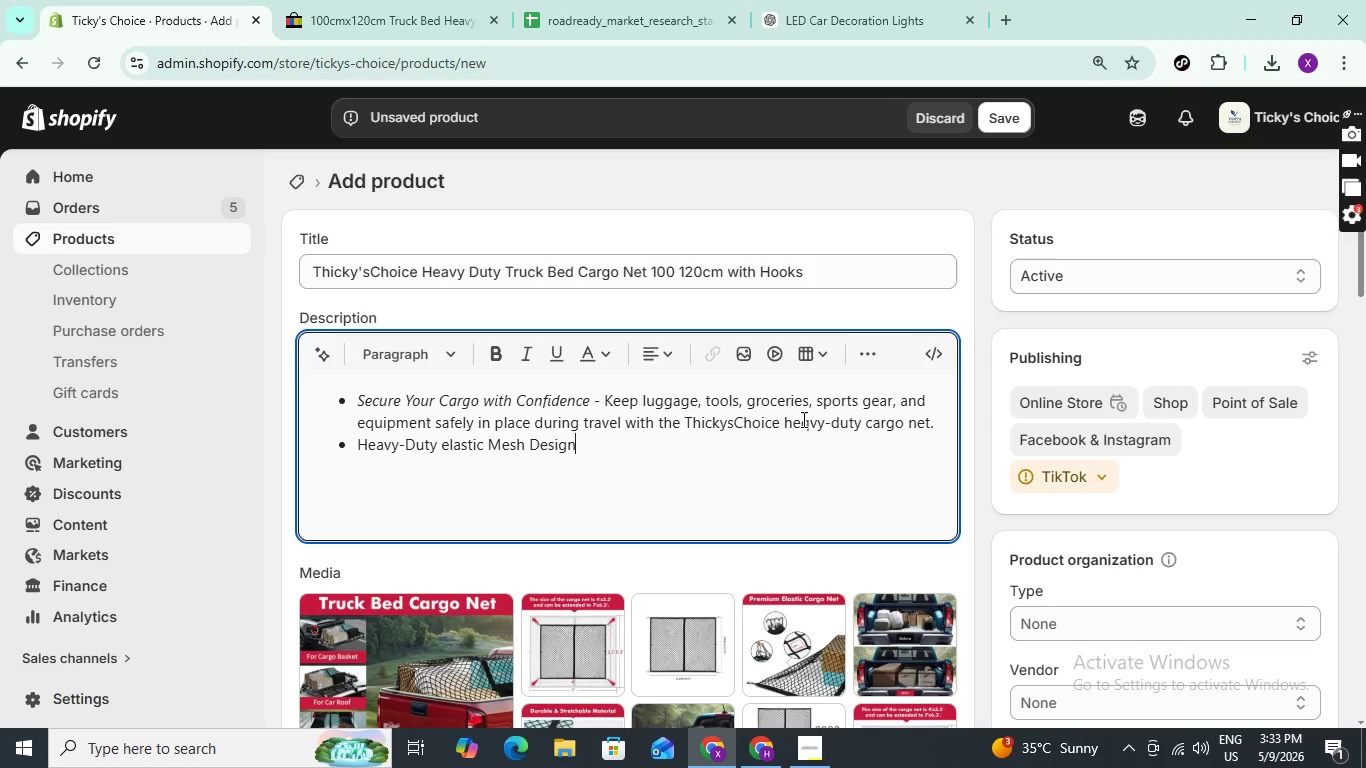 
key(8)
 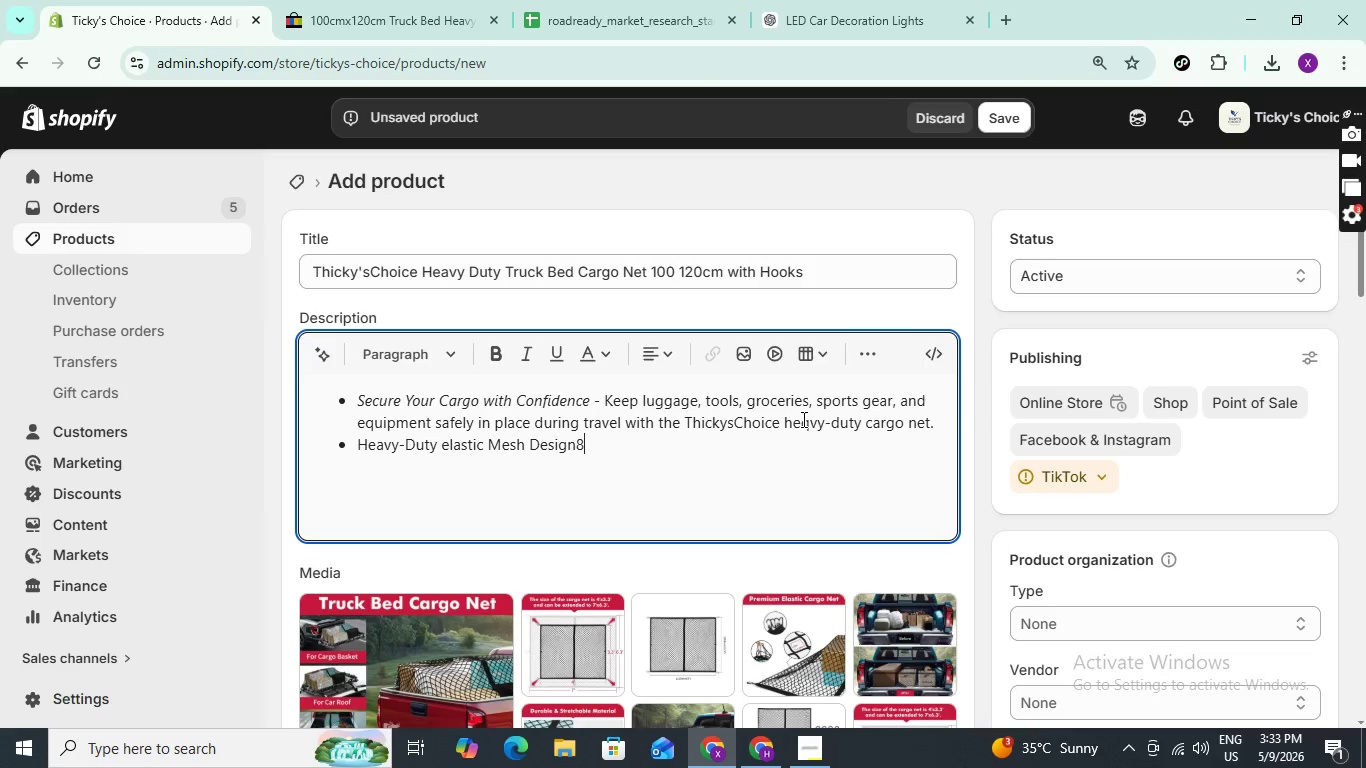 
key(Shift+ShiftLeft)
 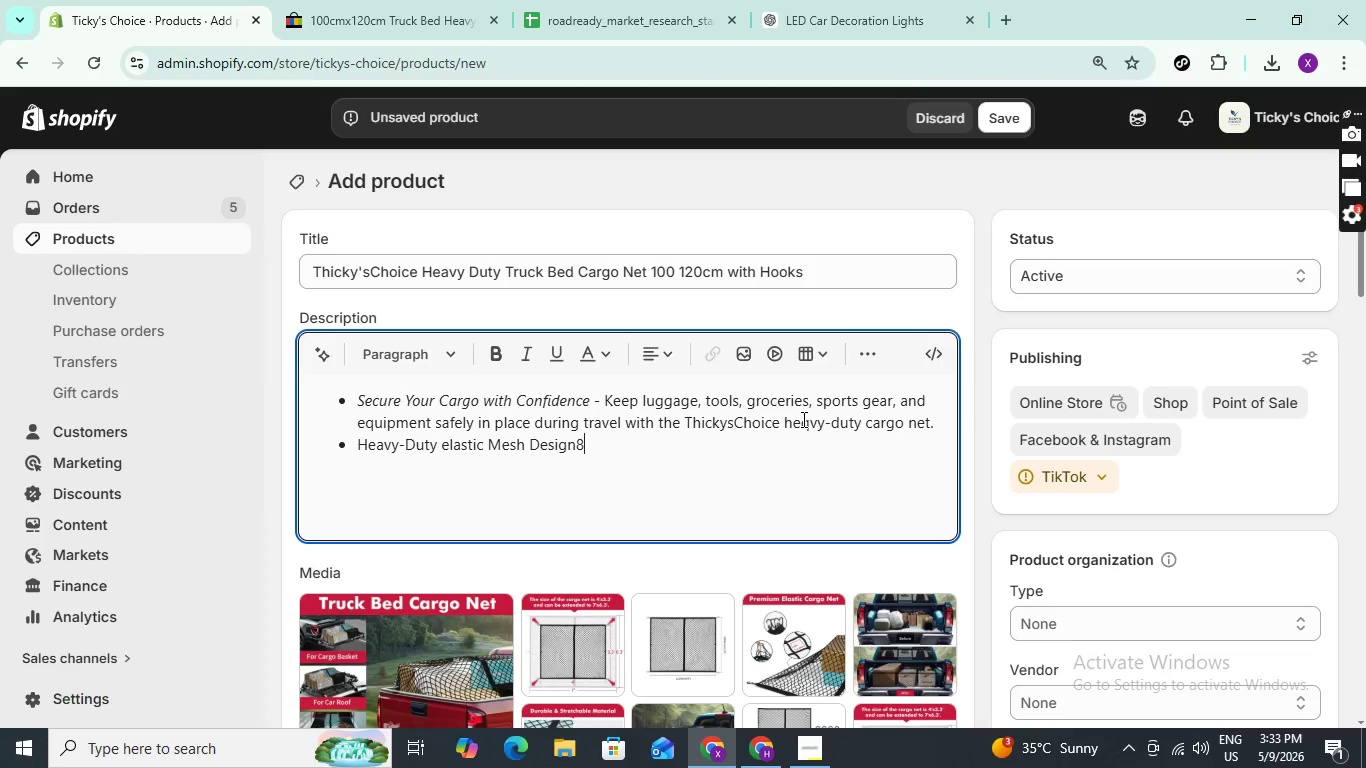 
key(Backspace)
 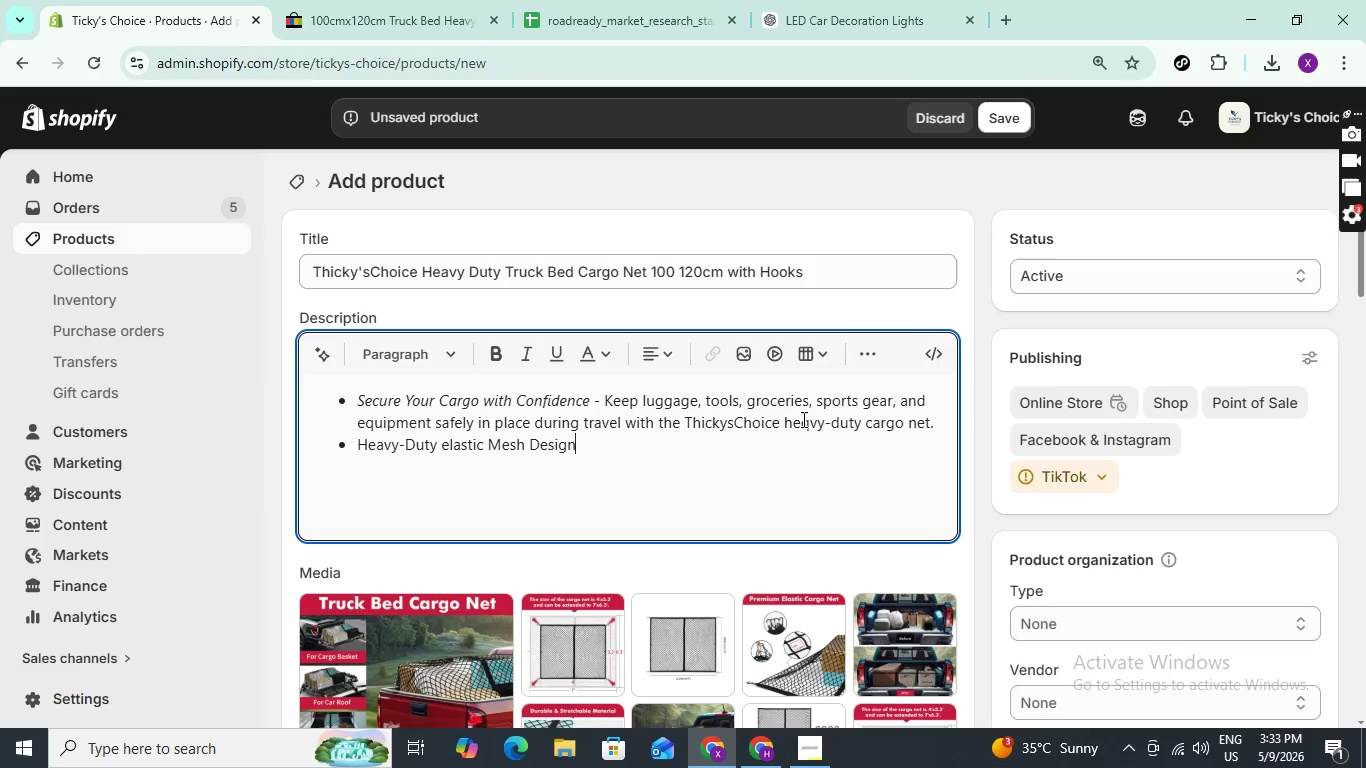 
key(Shift+8)
 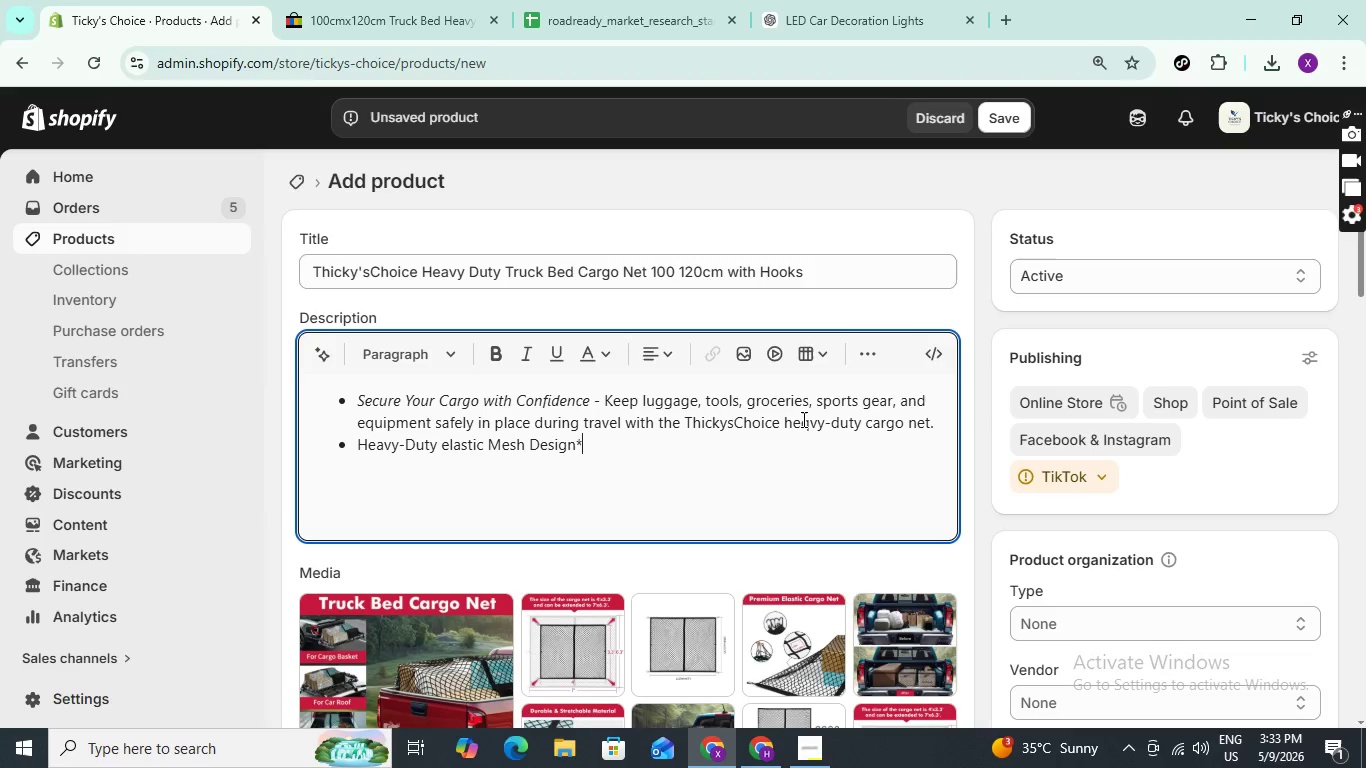 
hold_key(key=ArrowLeft, duration=1.36)
 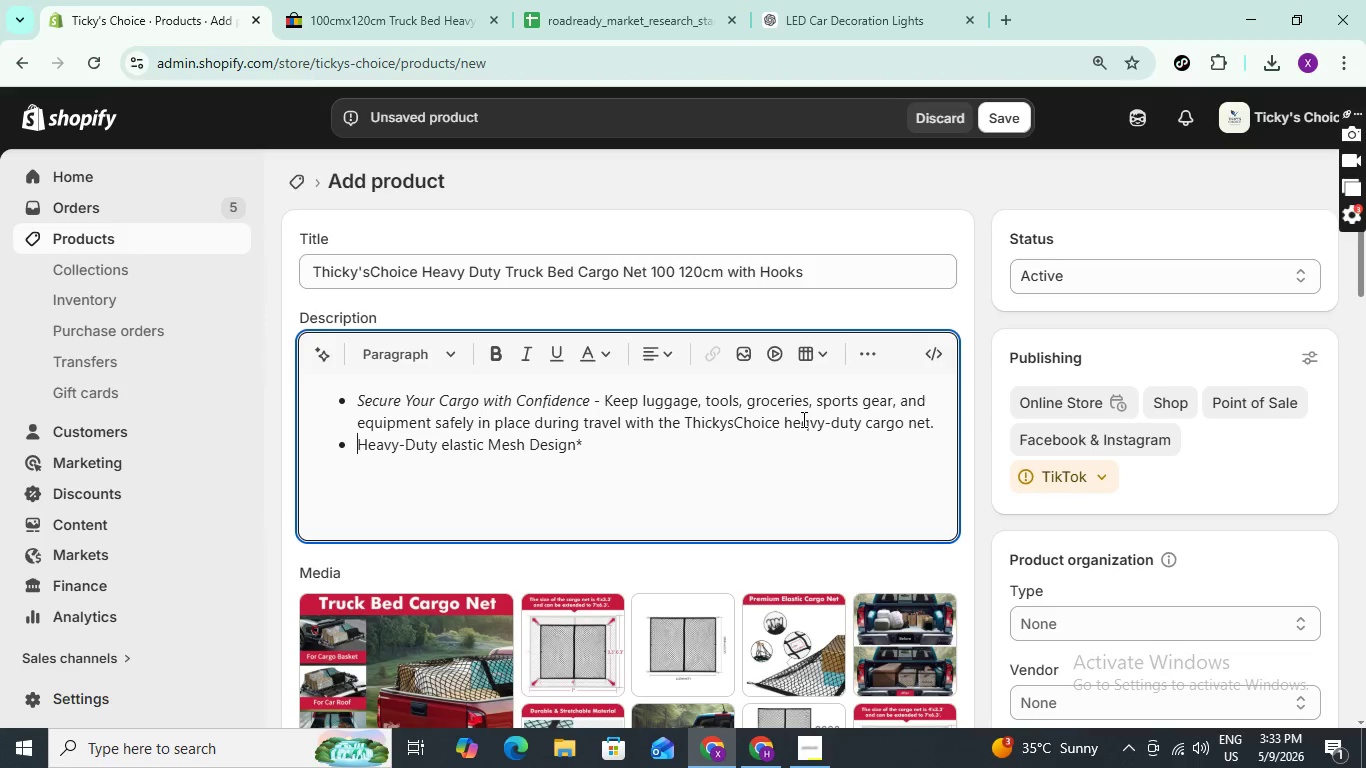 
key(ArrowLeft)
 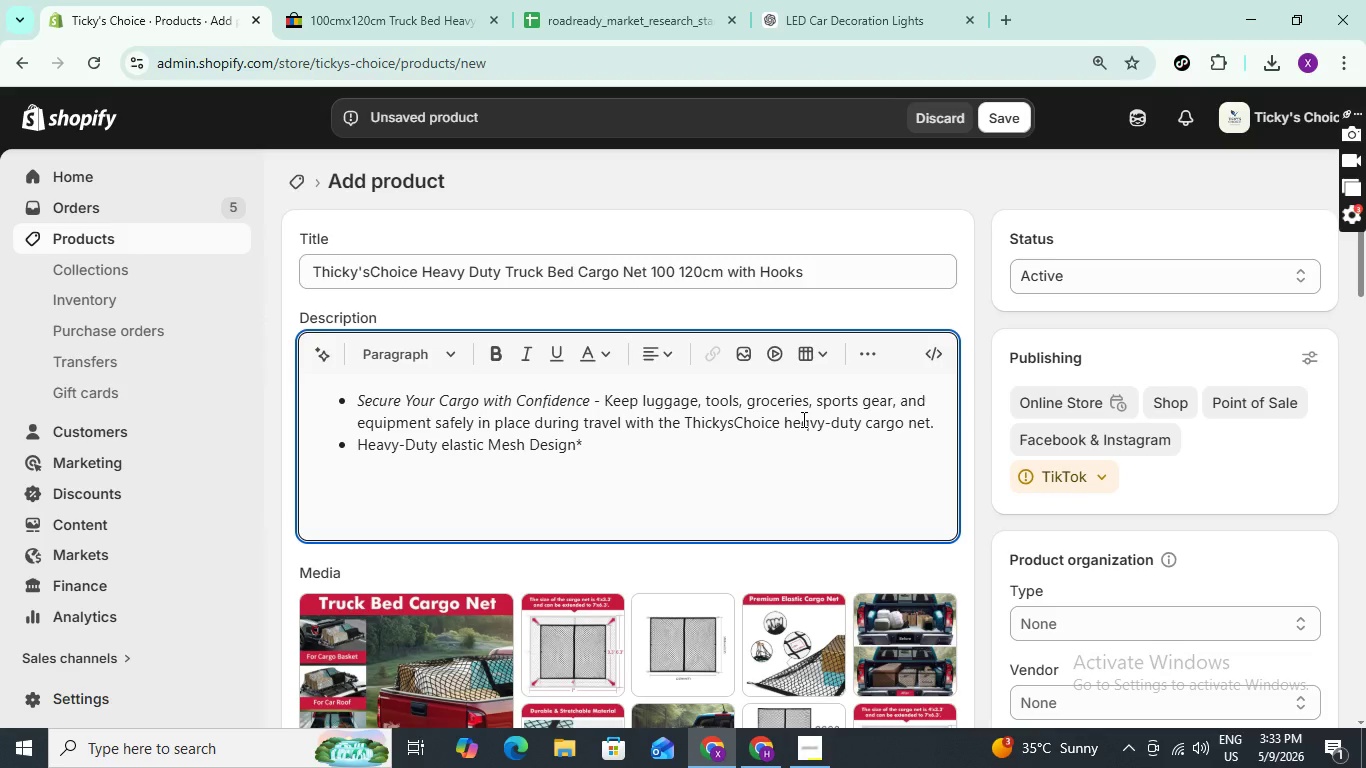 
key(Shift+8)
 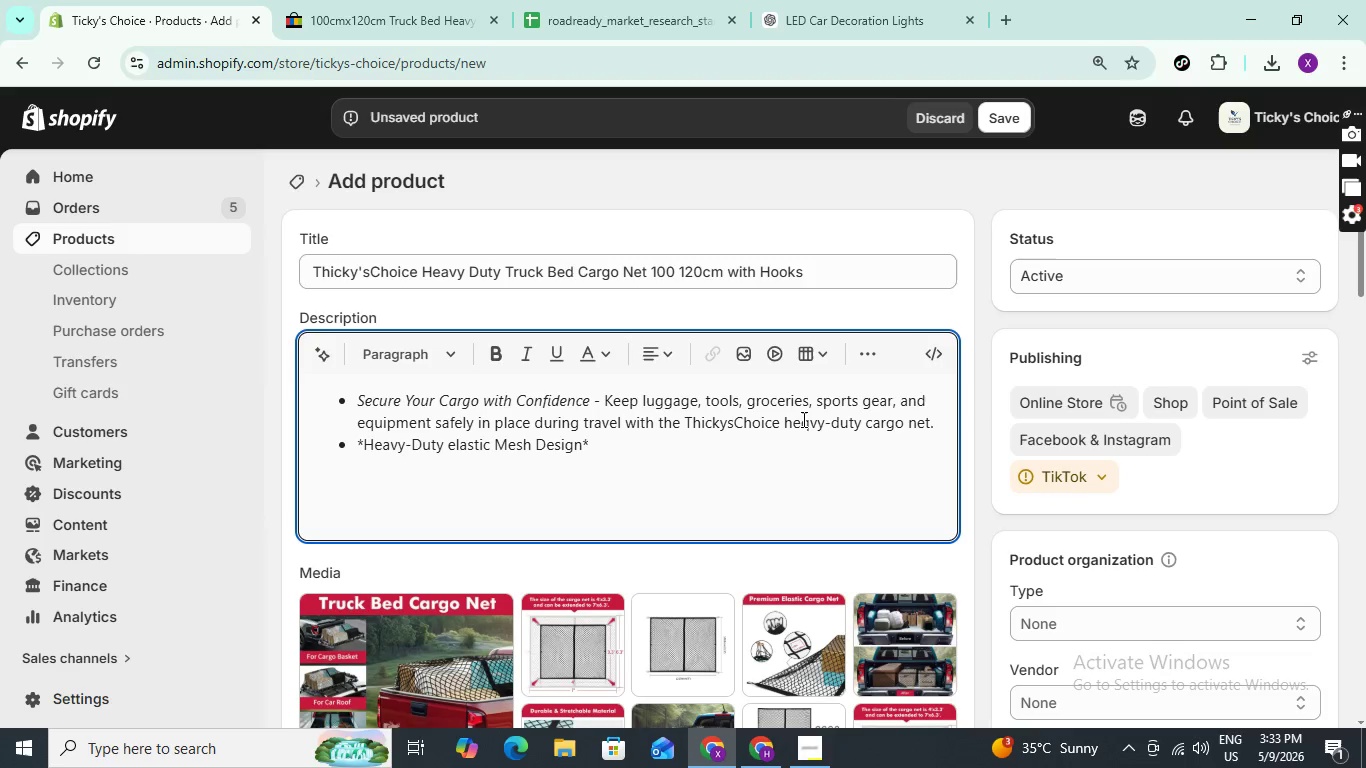 
hold_key(key=ArrowRight, duration=1.44)
 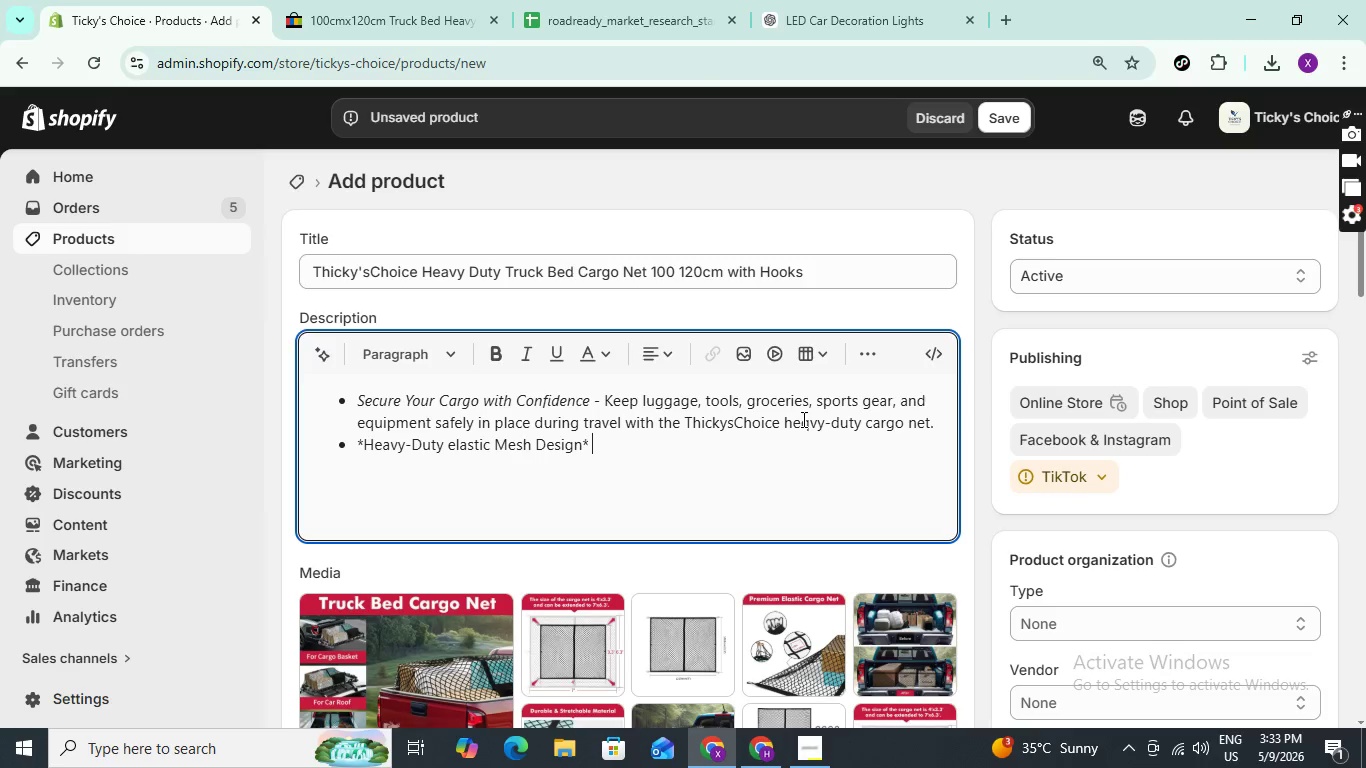 
hold_key(key=ArrowLeft, duration=0.92)
 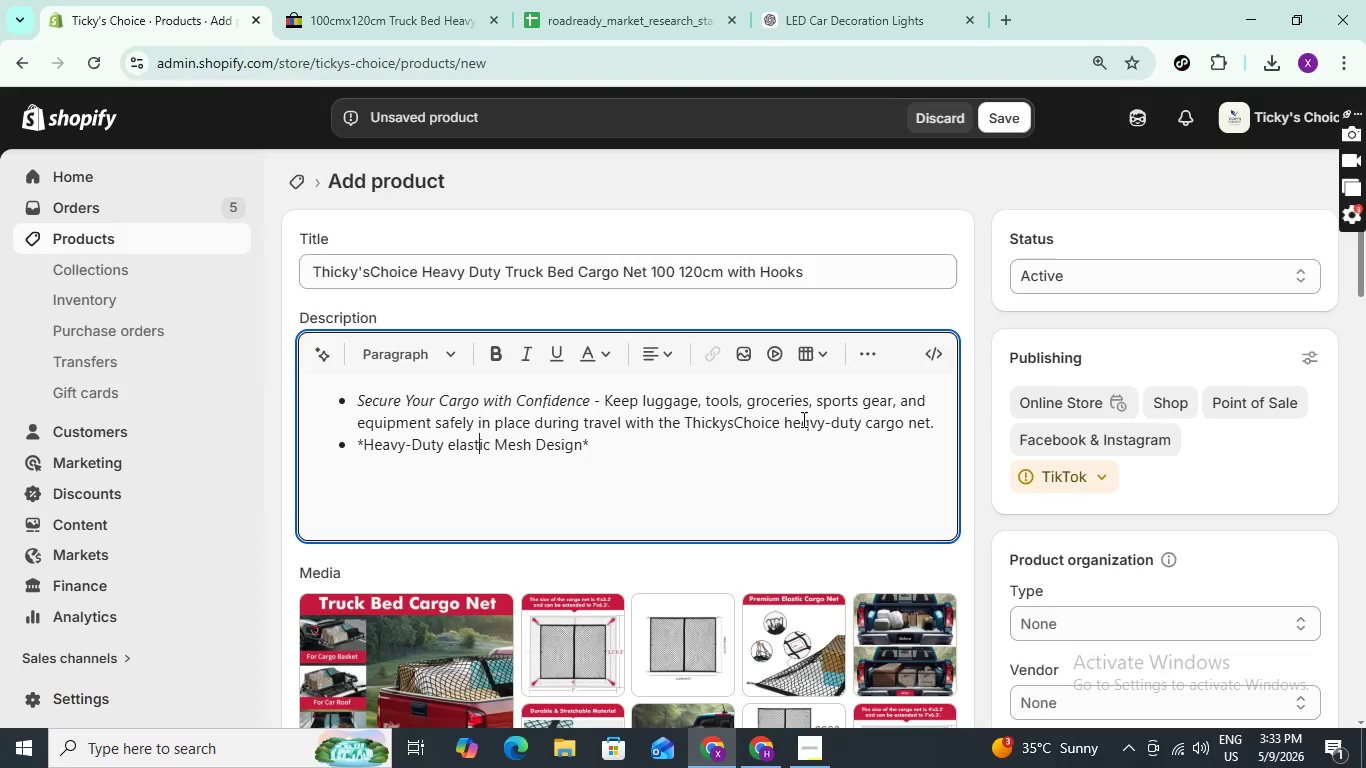 
key(ArrowLeft)
 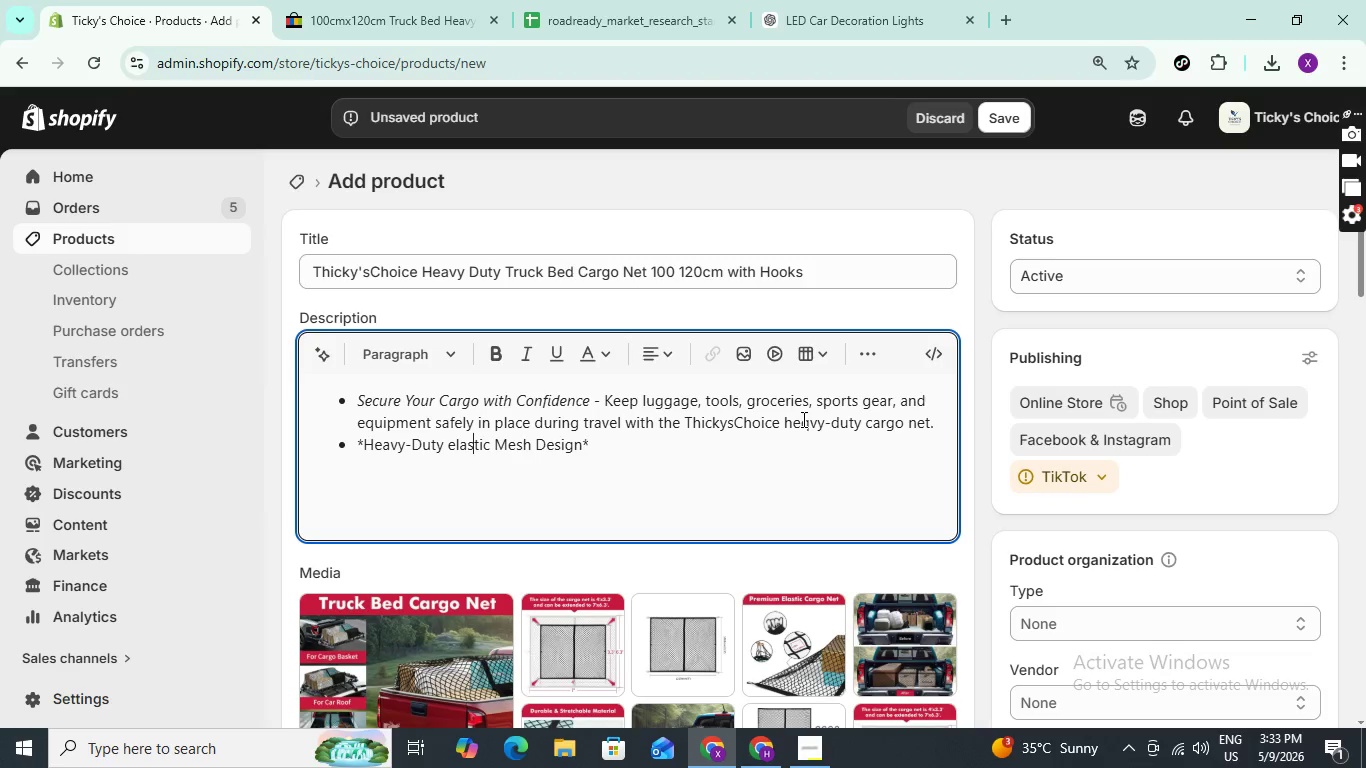 
key(ArrowLeft)
 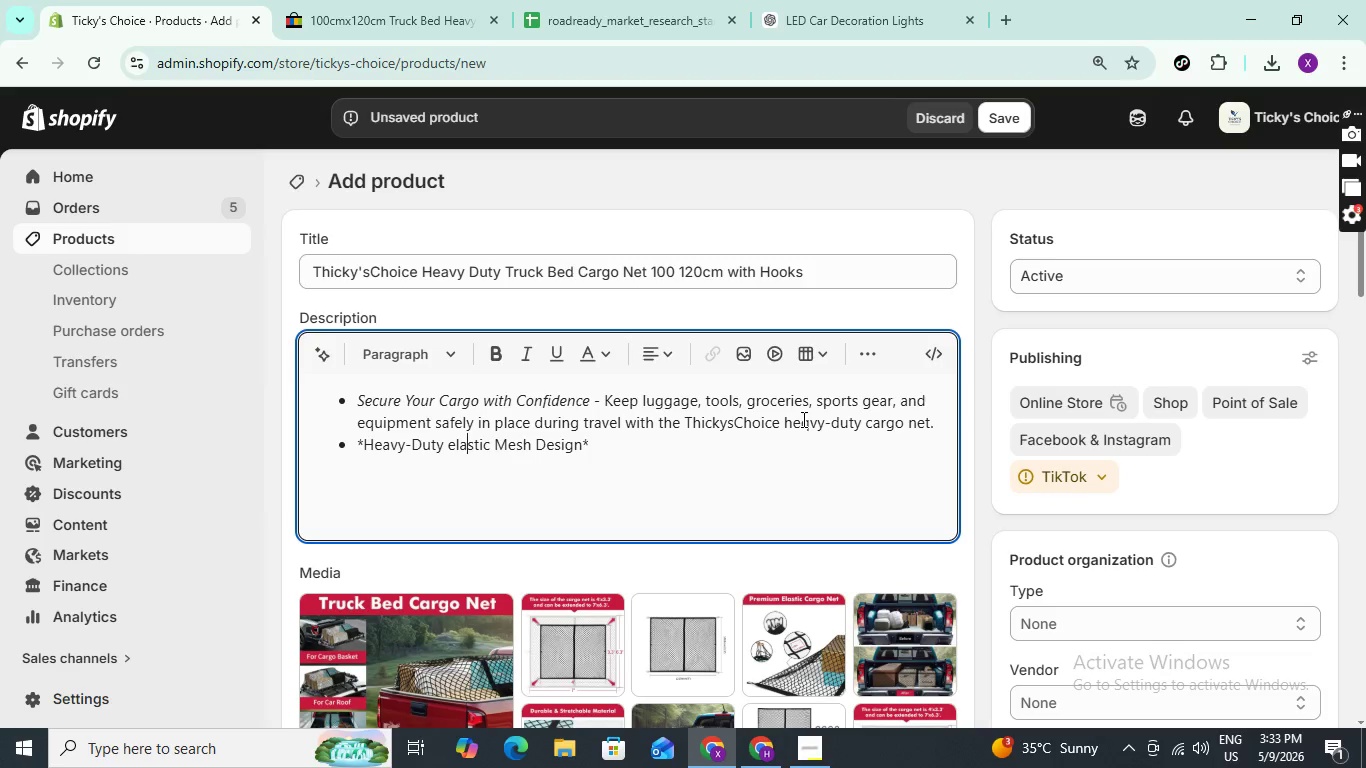 
key(ArrowLeft)
 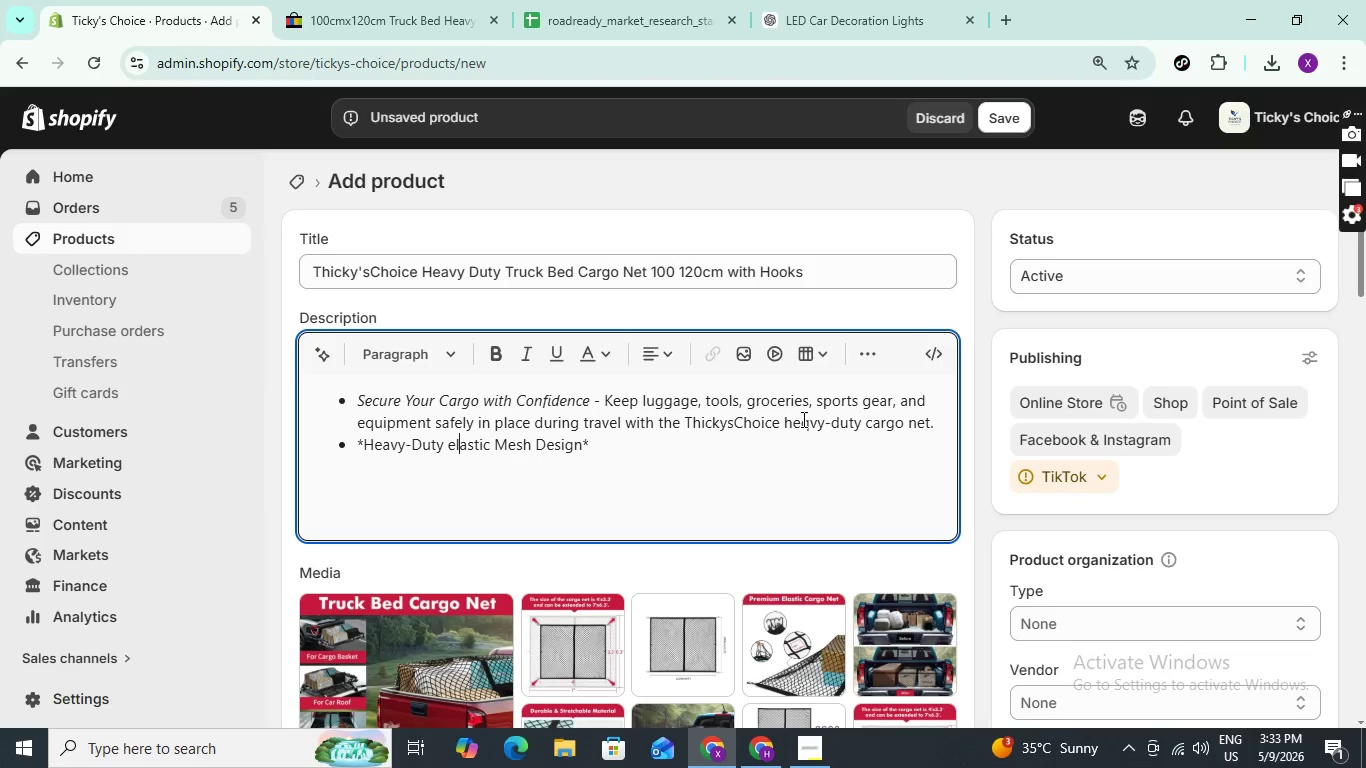 
key(ArrowLeft)
 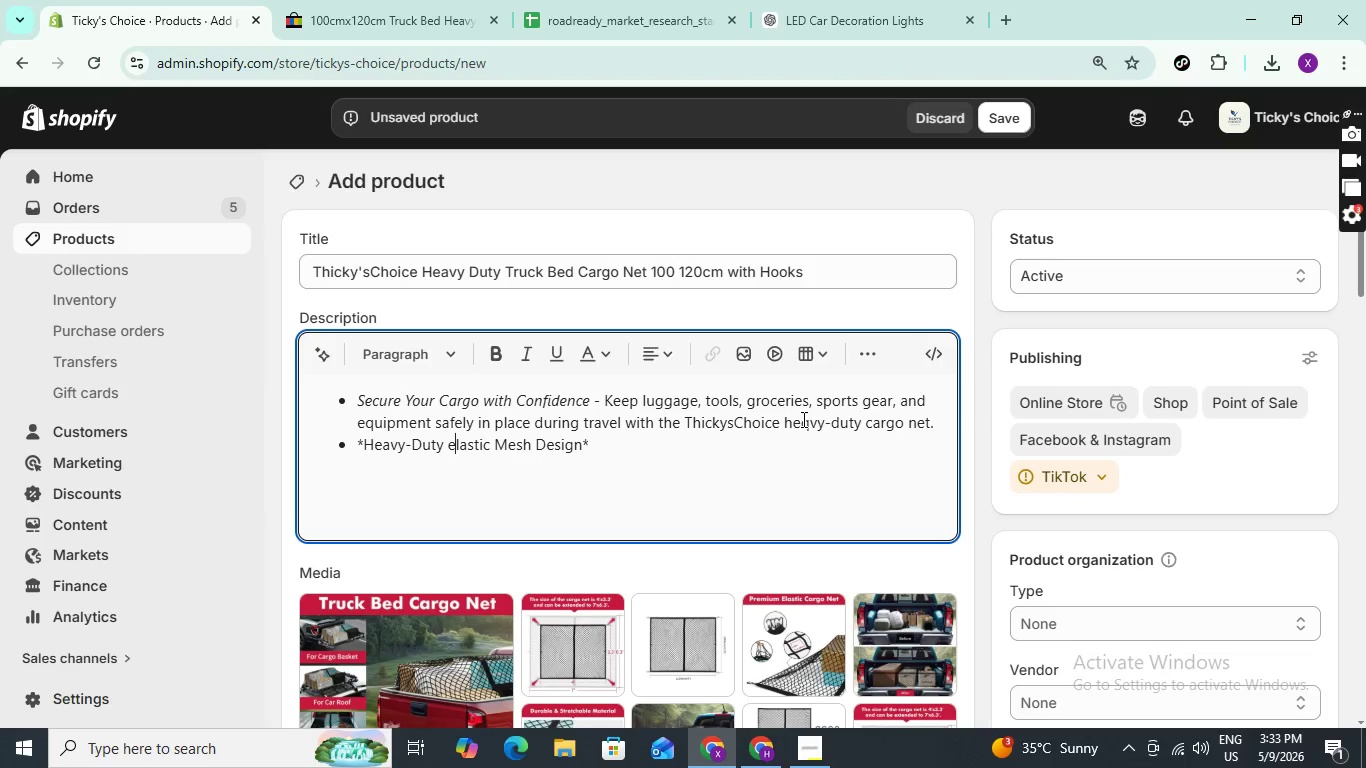 
key(ArrowLeft)
 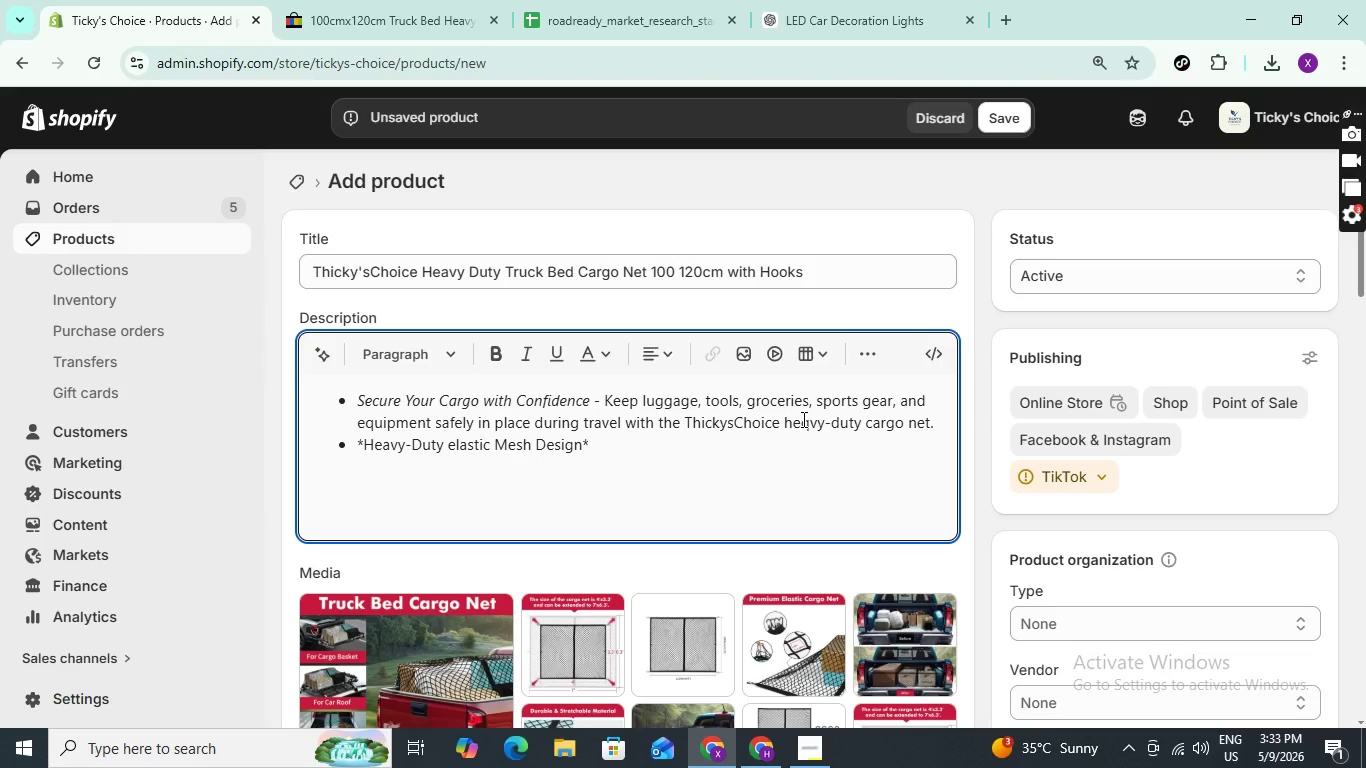 
key(Backspace)
 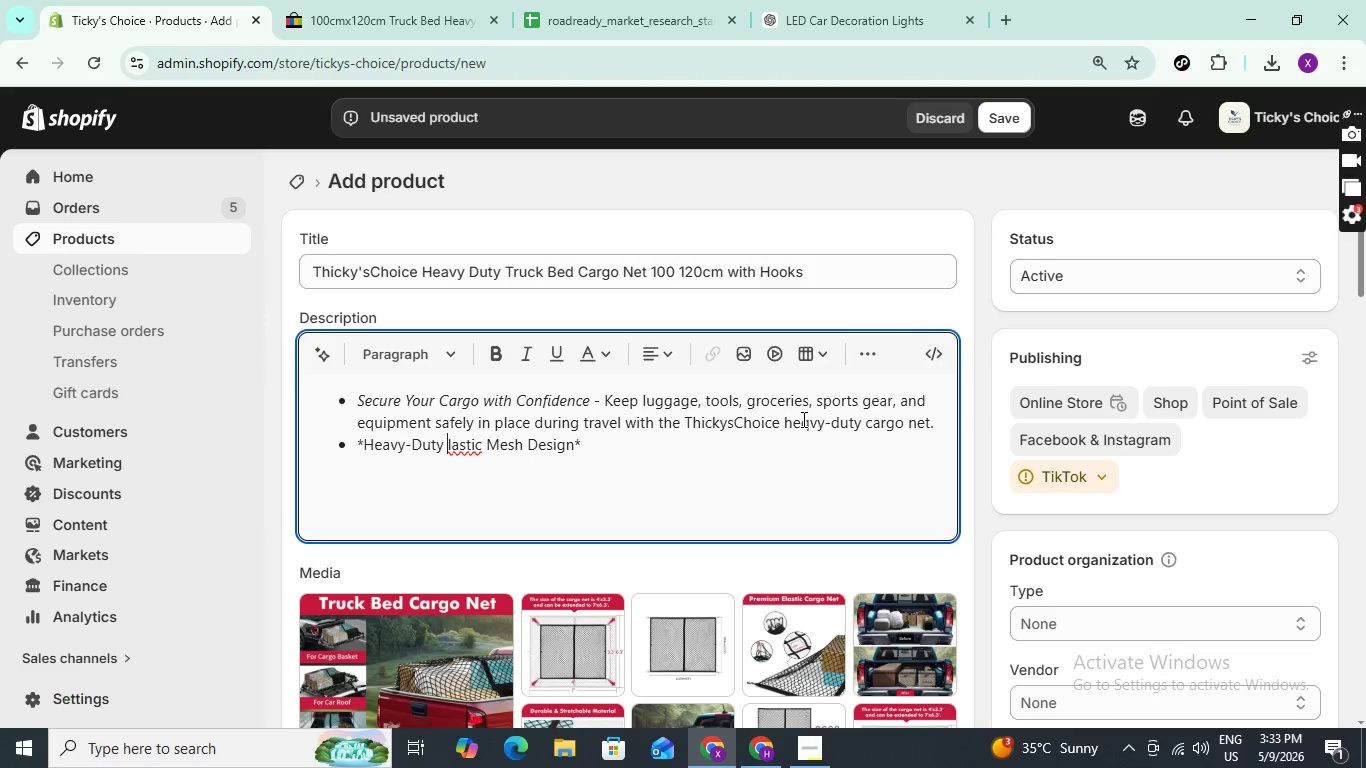 
key(Shift+ShiftLeft)
 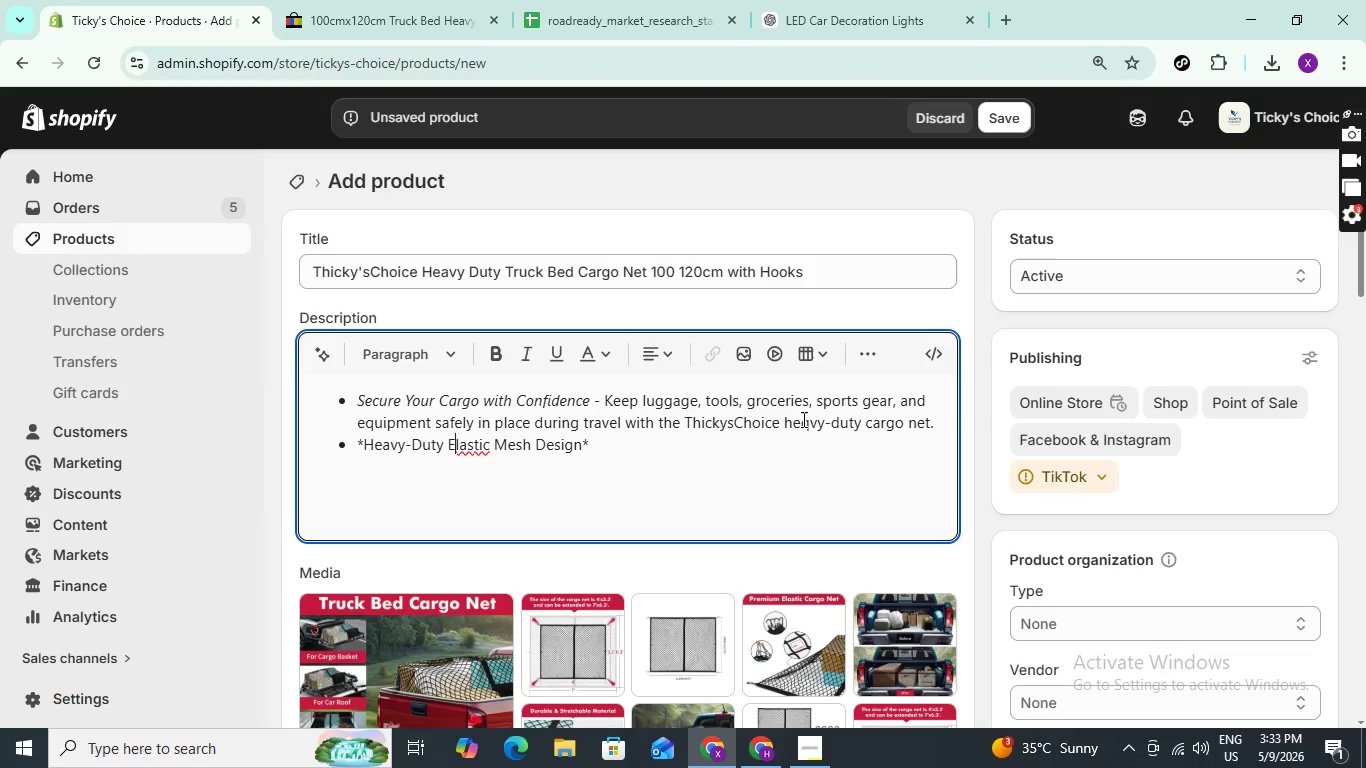 
key(Shift+E)
 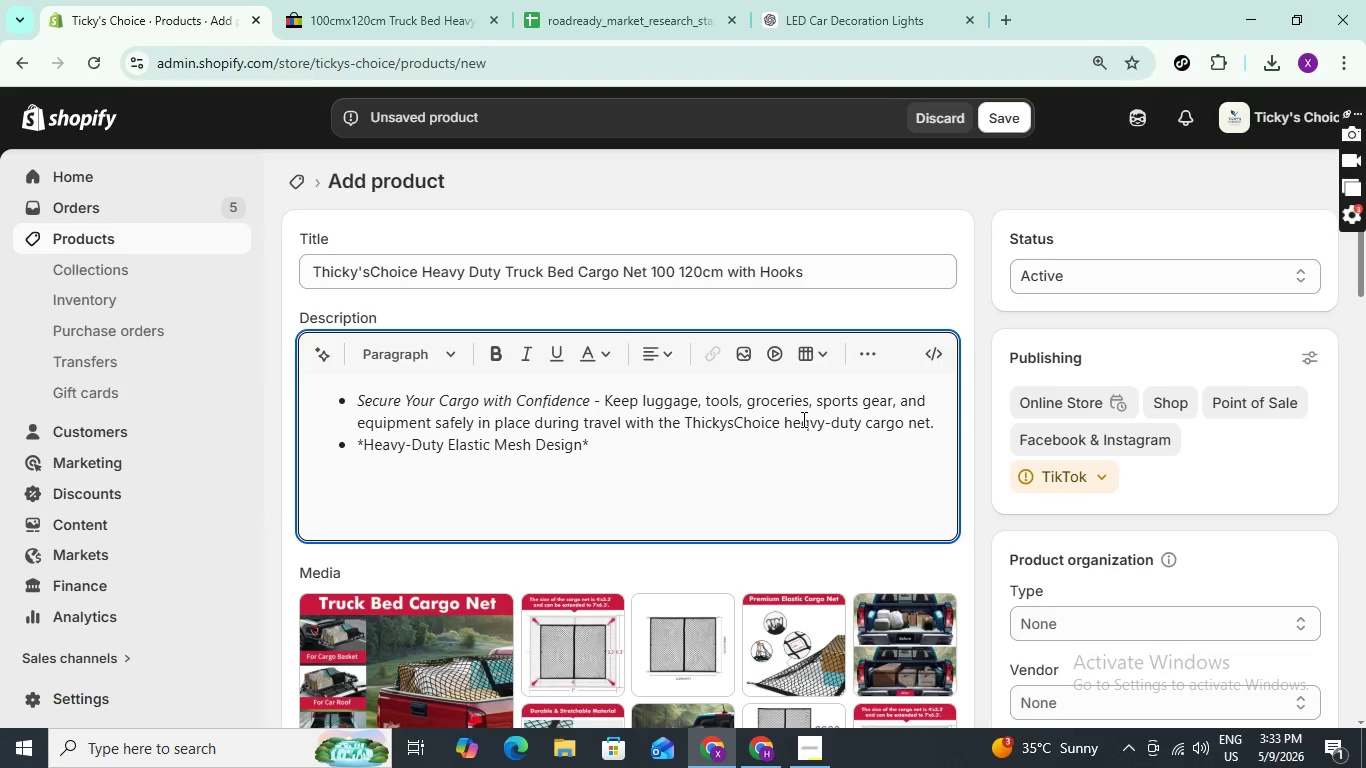 
hold_key(key=ArrowRight, duration=1.09)
 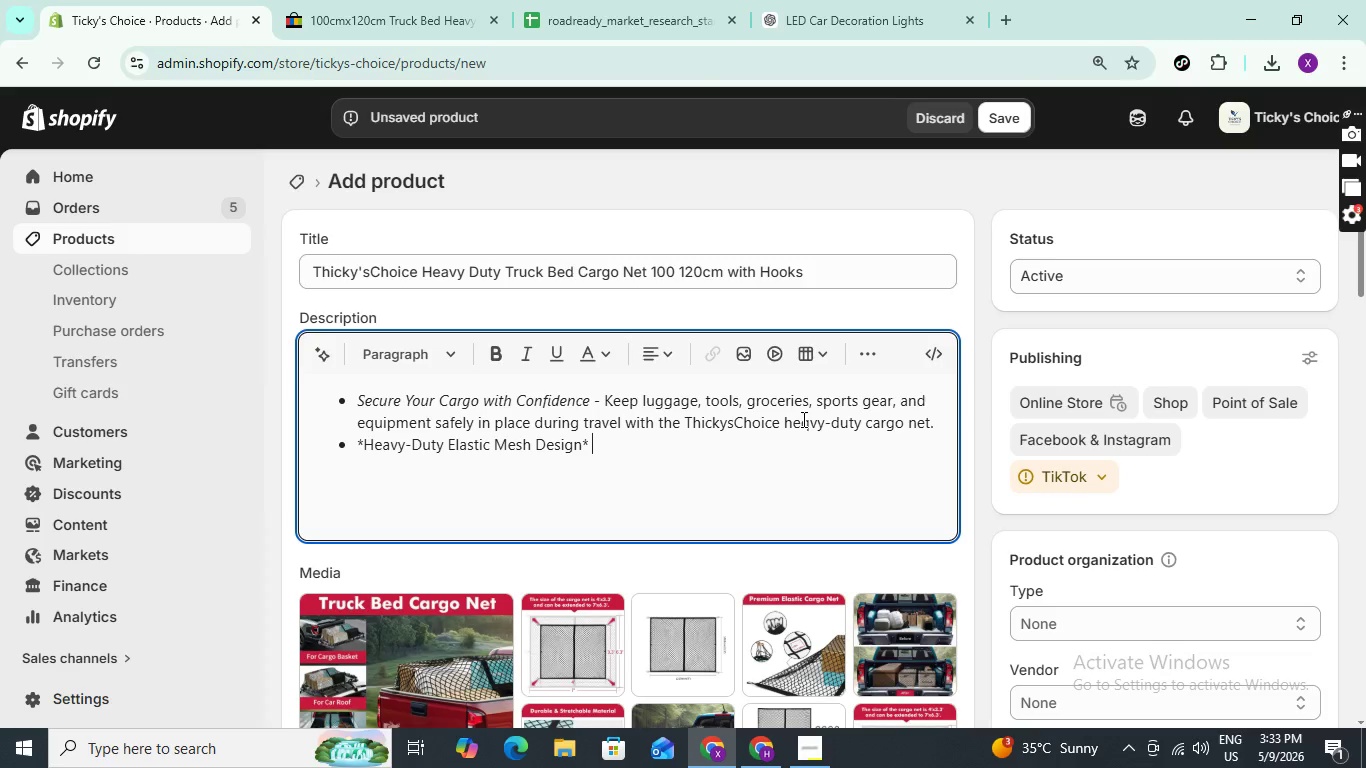 
type(- Made from du)
 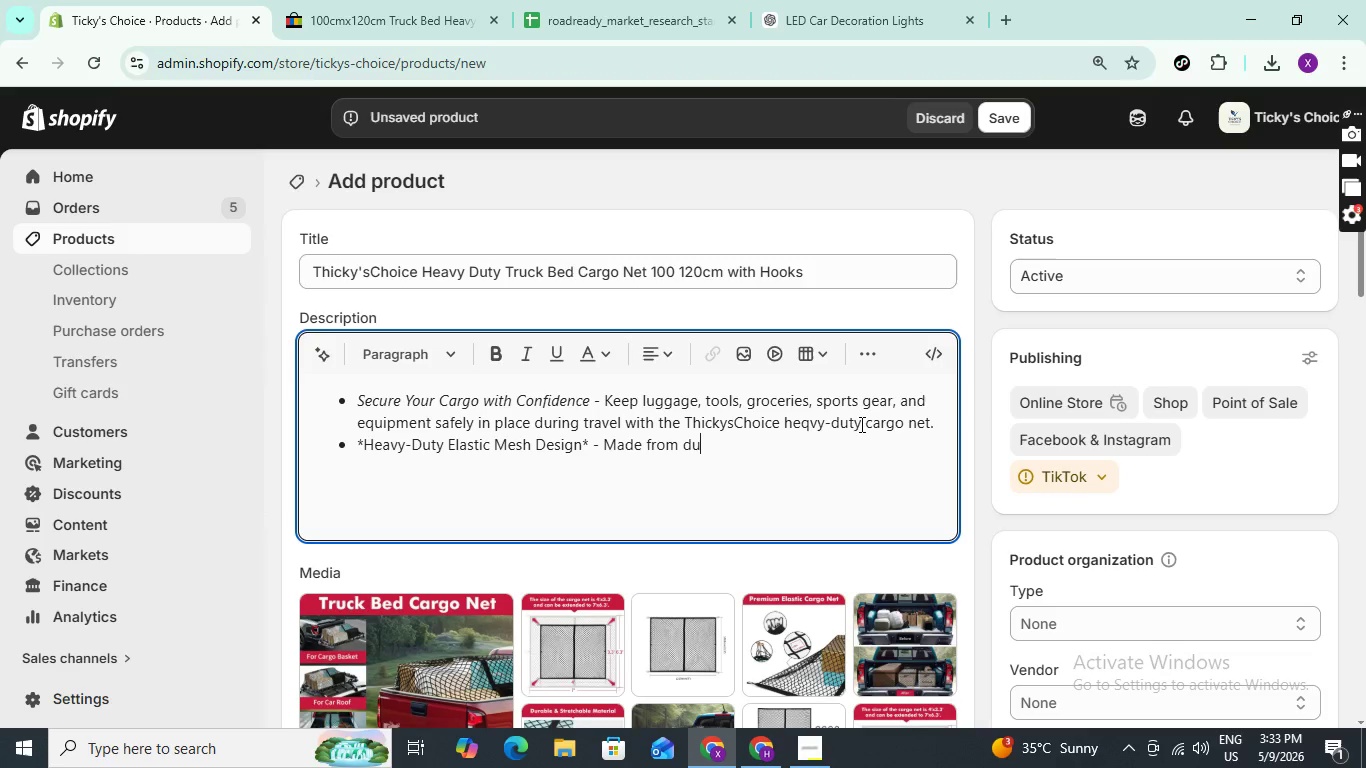 
type(rble)
 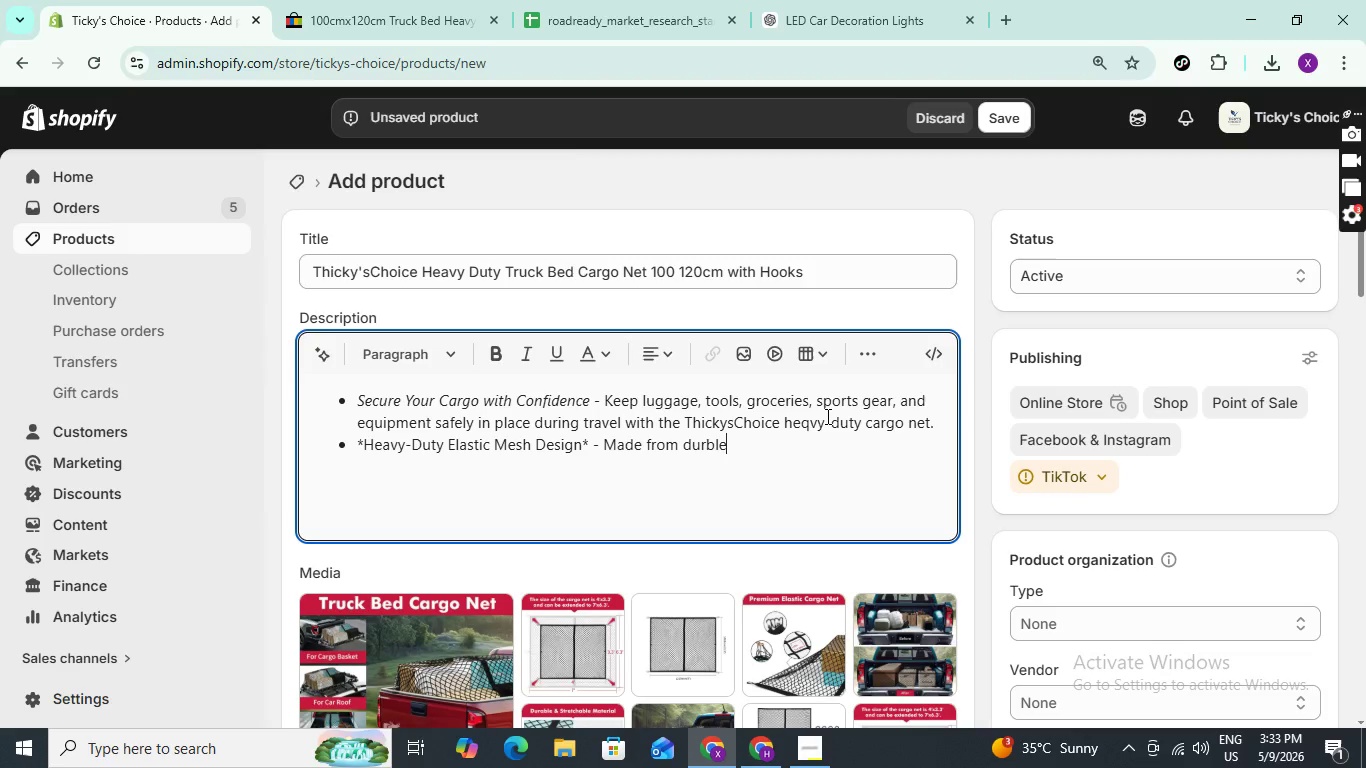 
key(Backspace)
 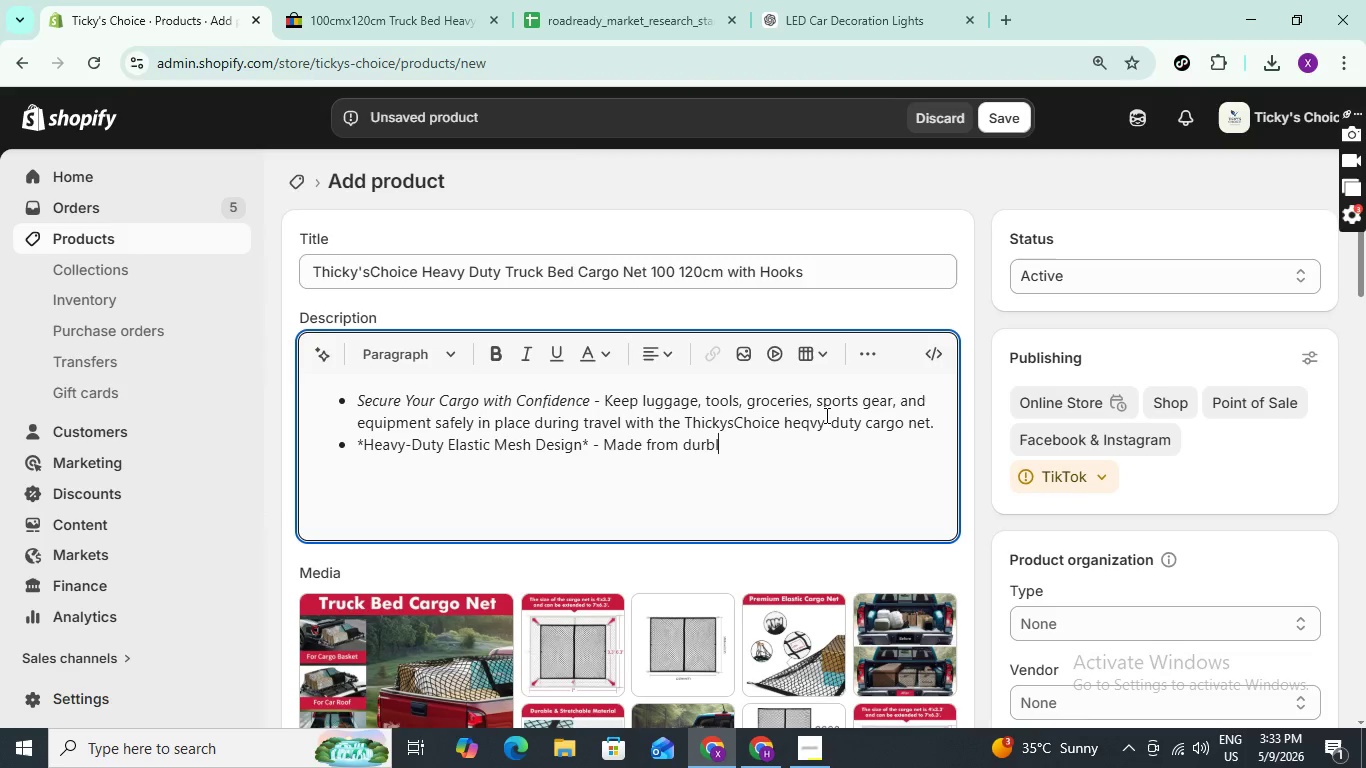 
wait(5.7)
 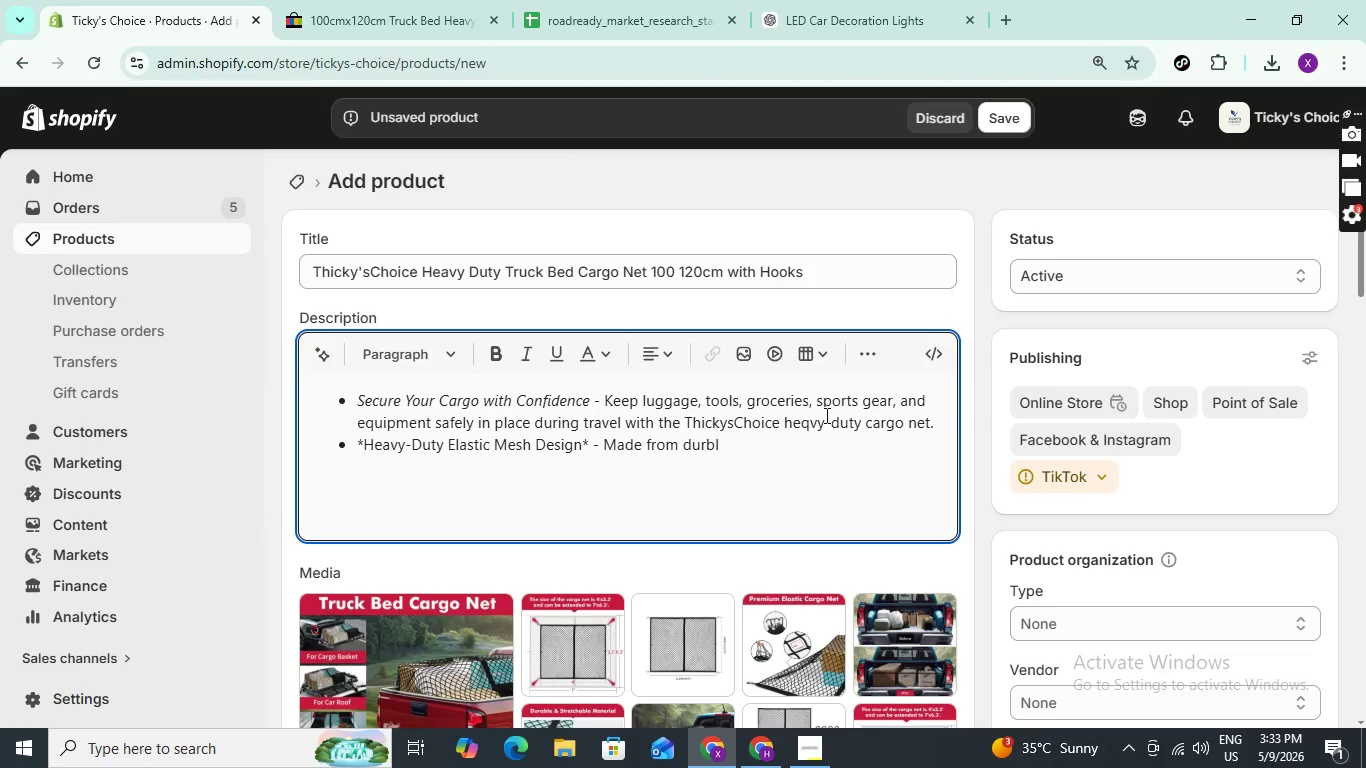 
key(ArrowLeft)
 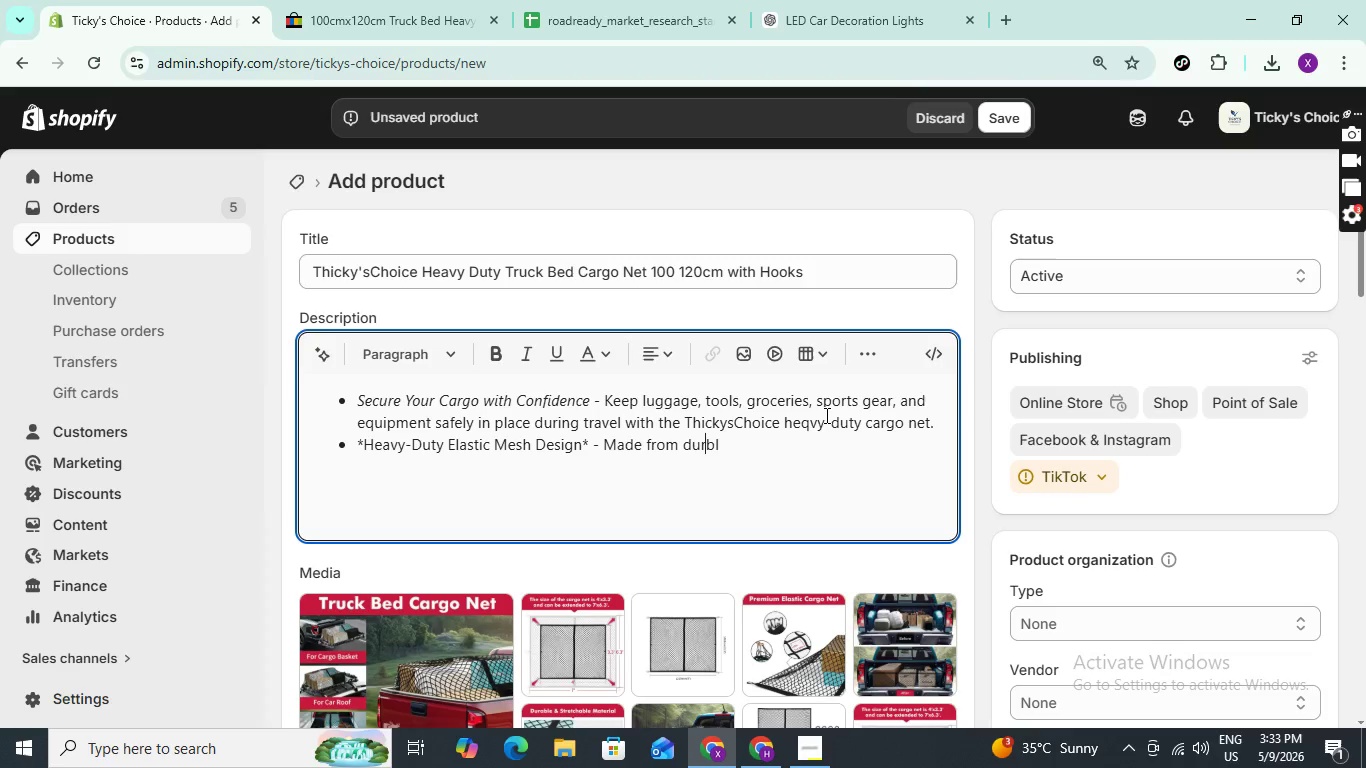 
key(ArrowLeft)
 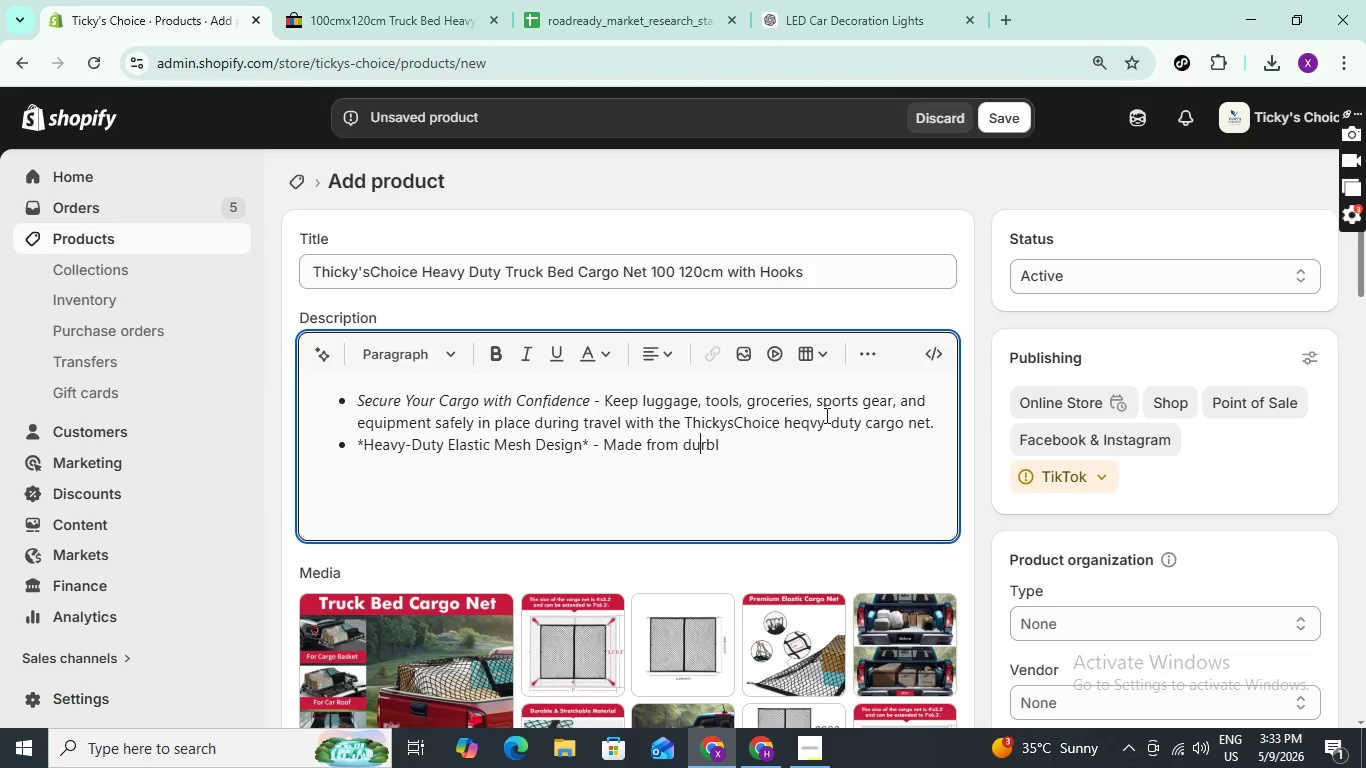 
key(ArrowLeft)
 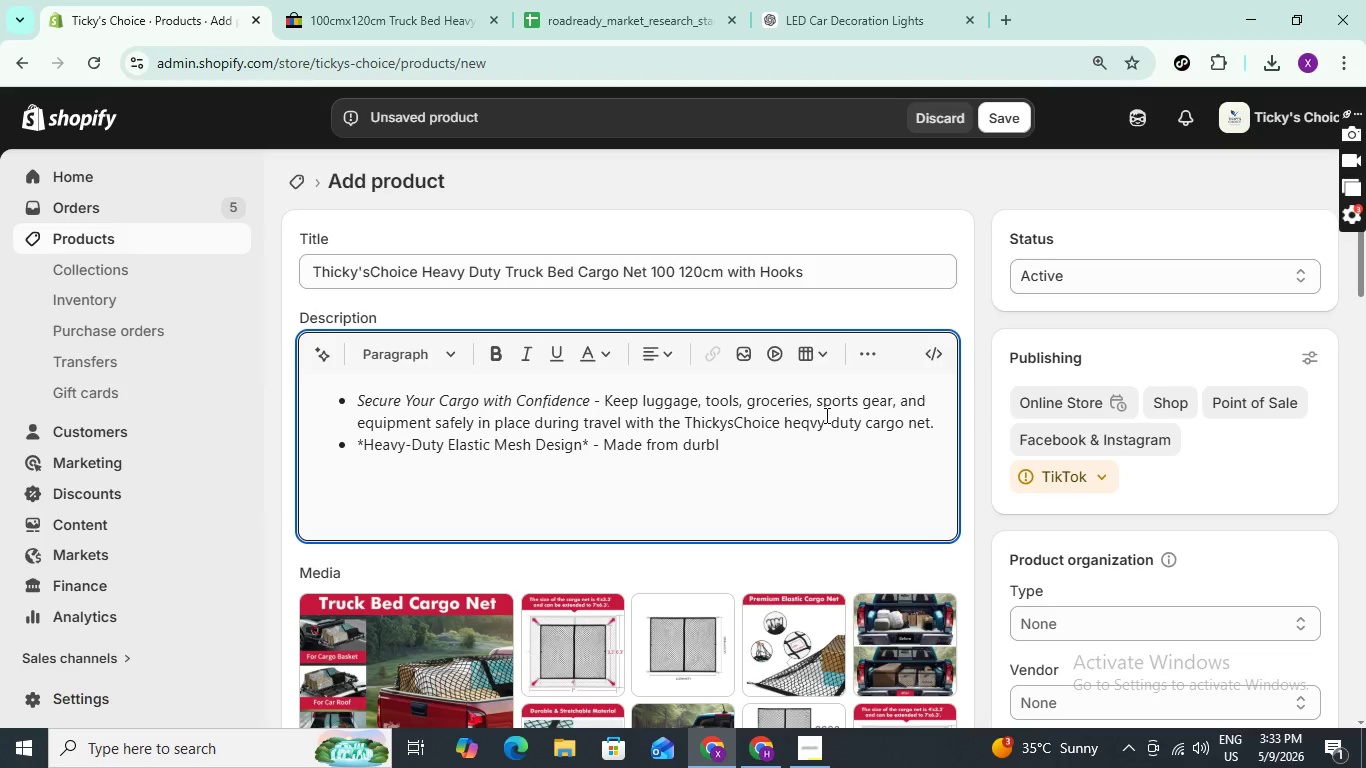 
key(ArrowRight)
 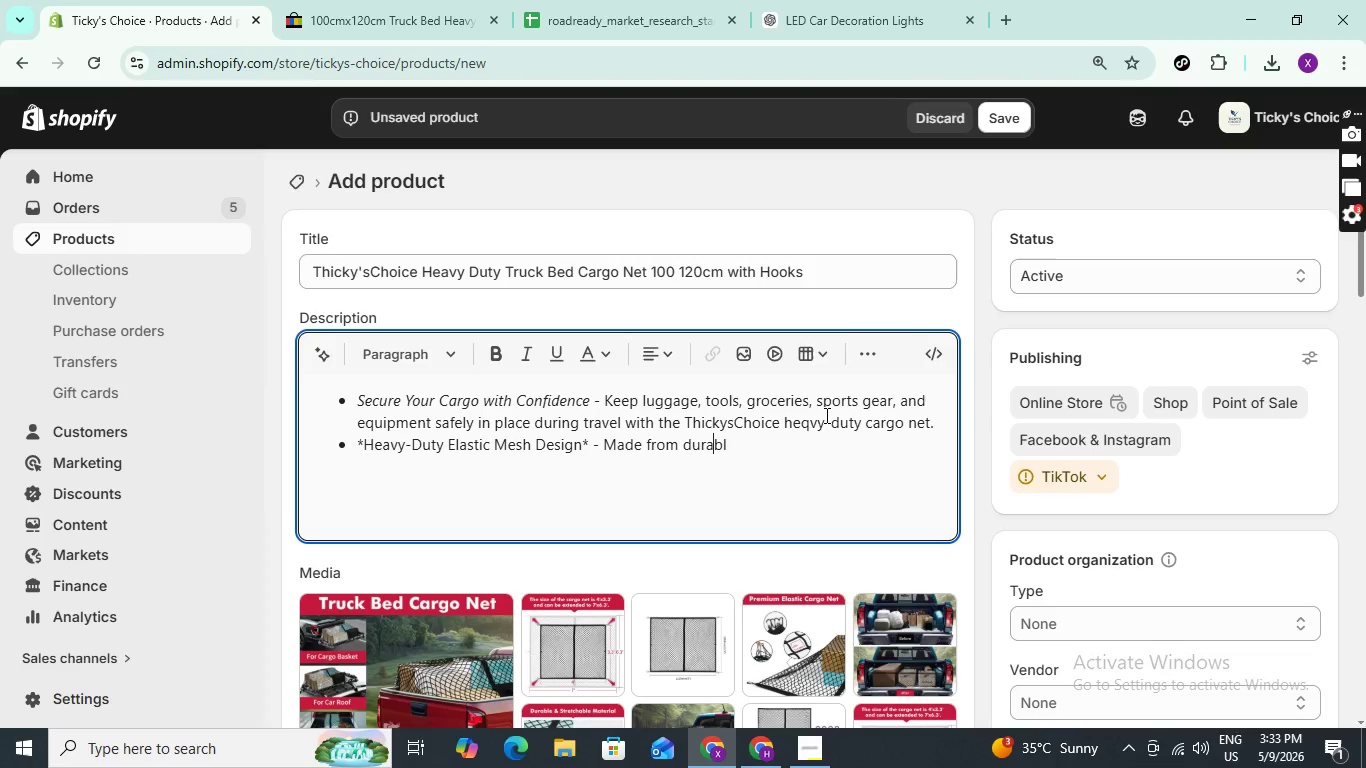 
key(A)
 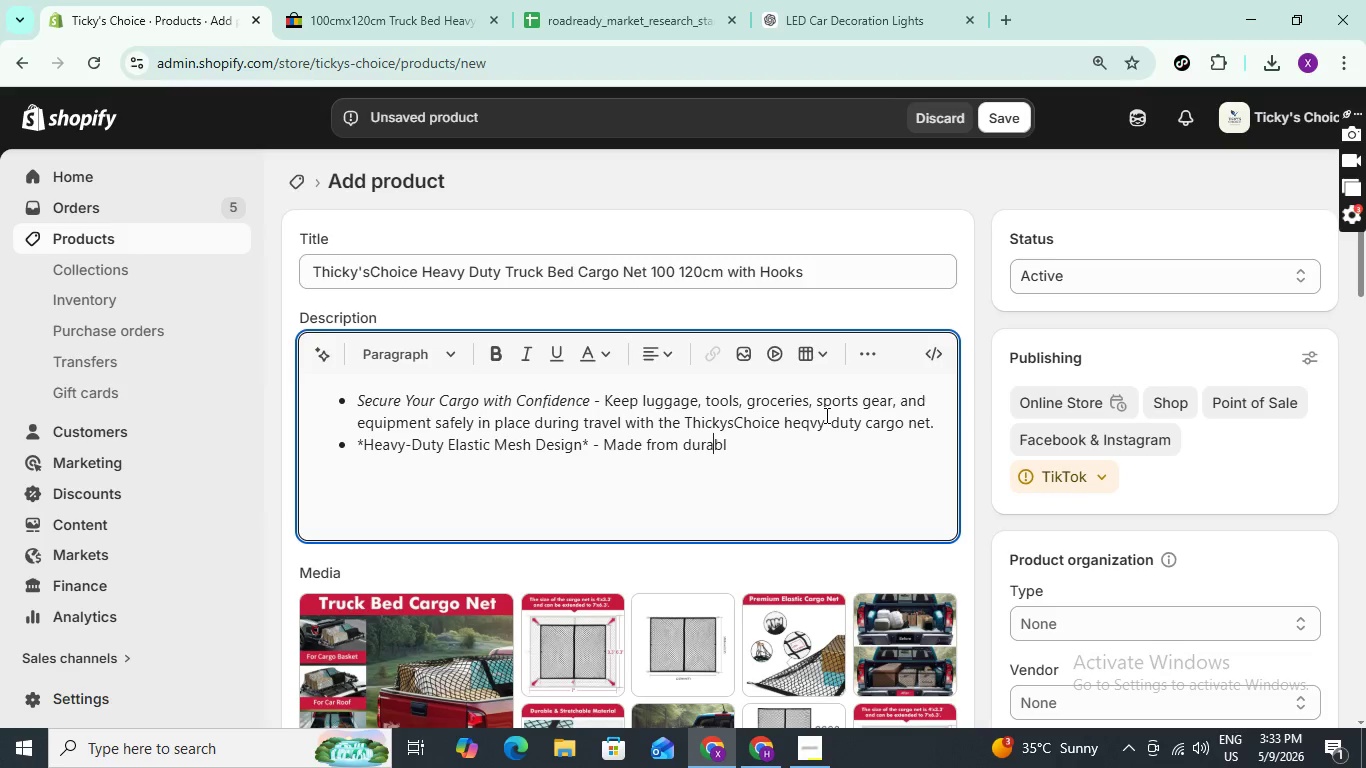 
key(ArrowRight)
 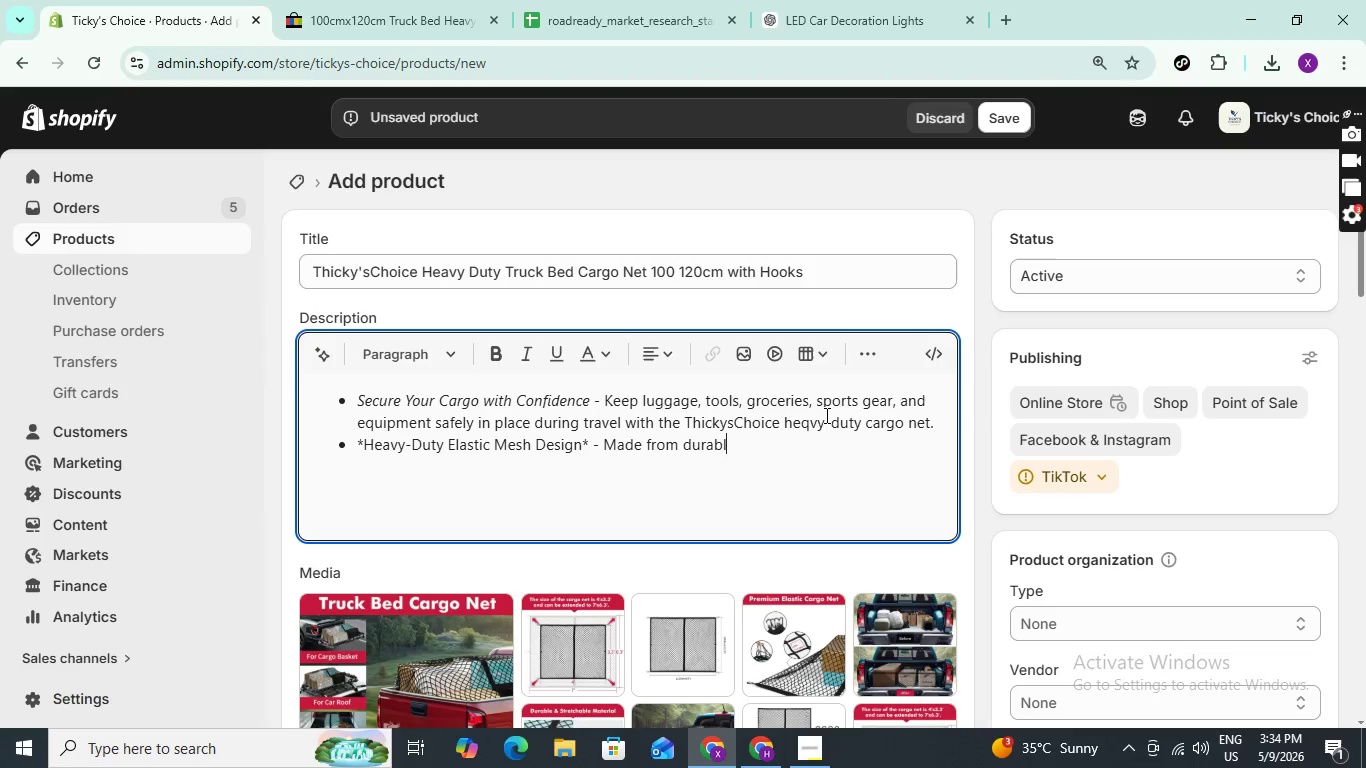 
key(ArrowRight)
 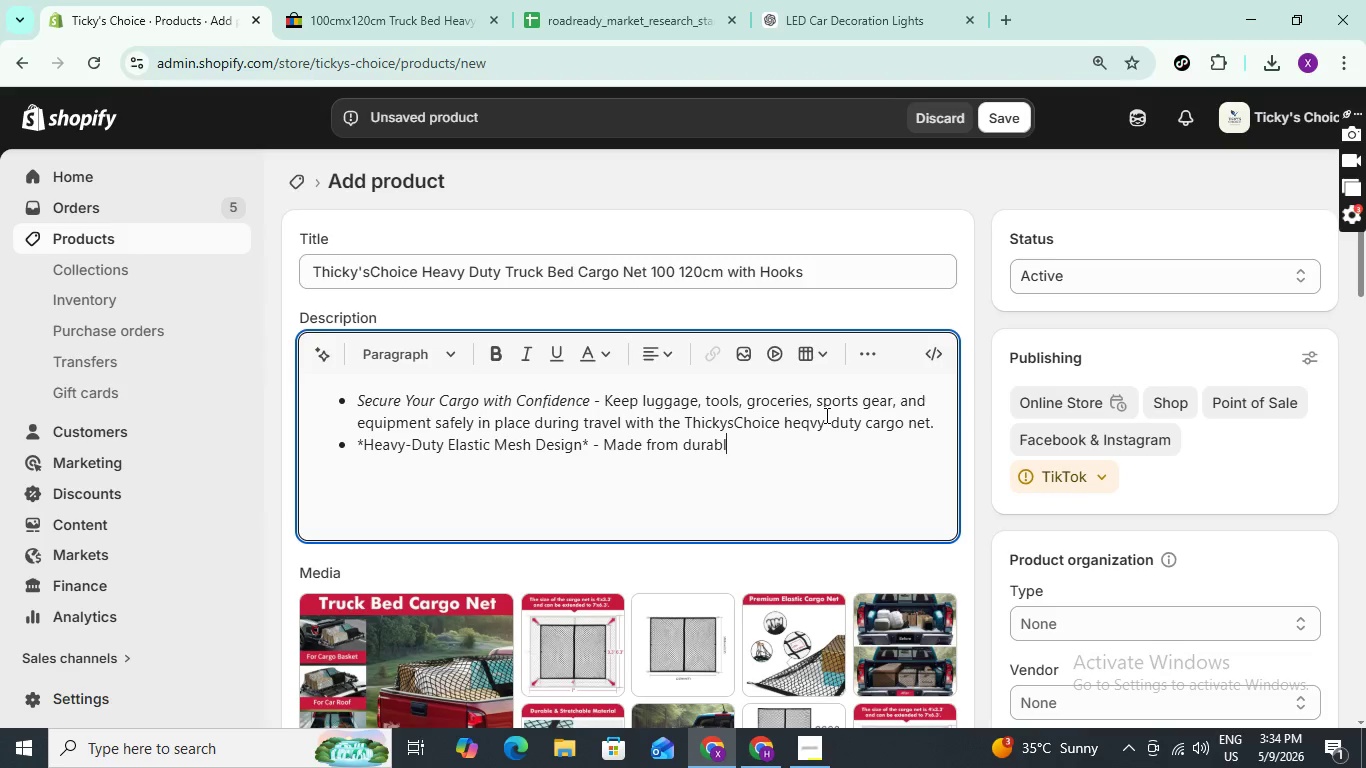 
key(E)
 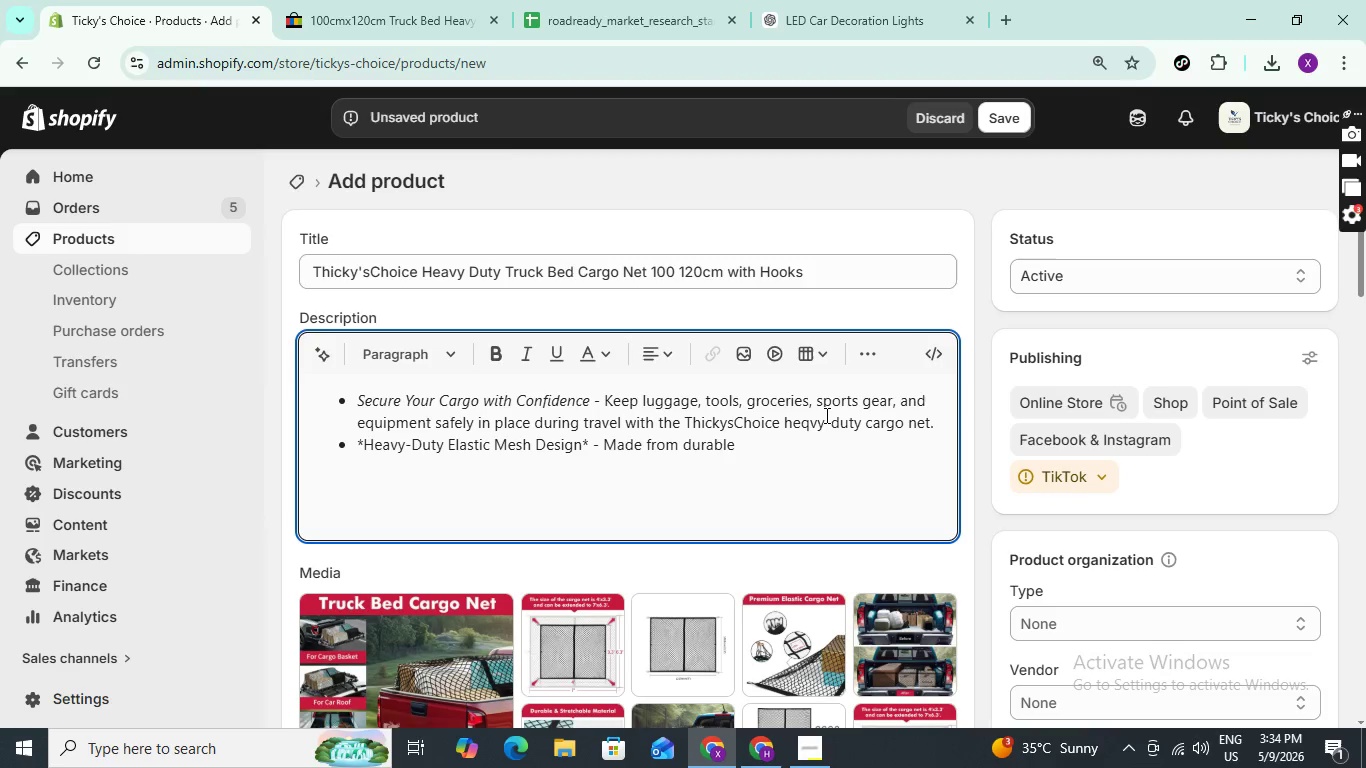 
type( polyprop)
 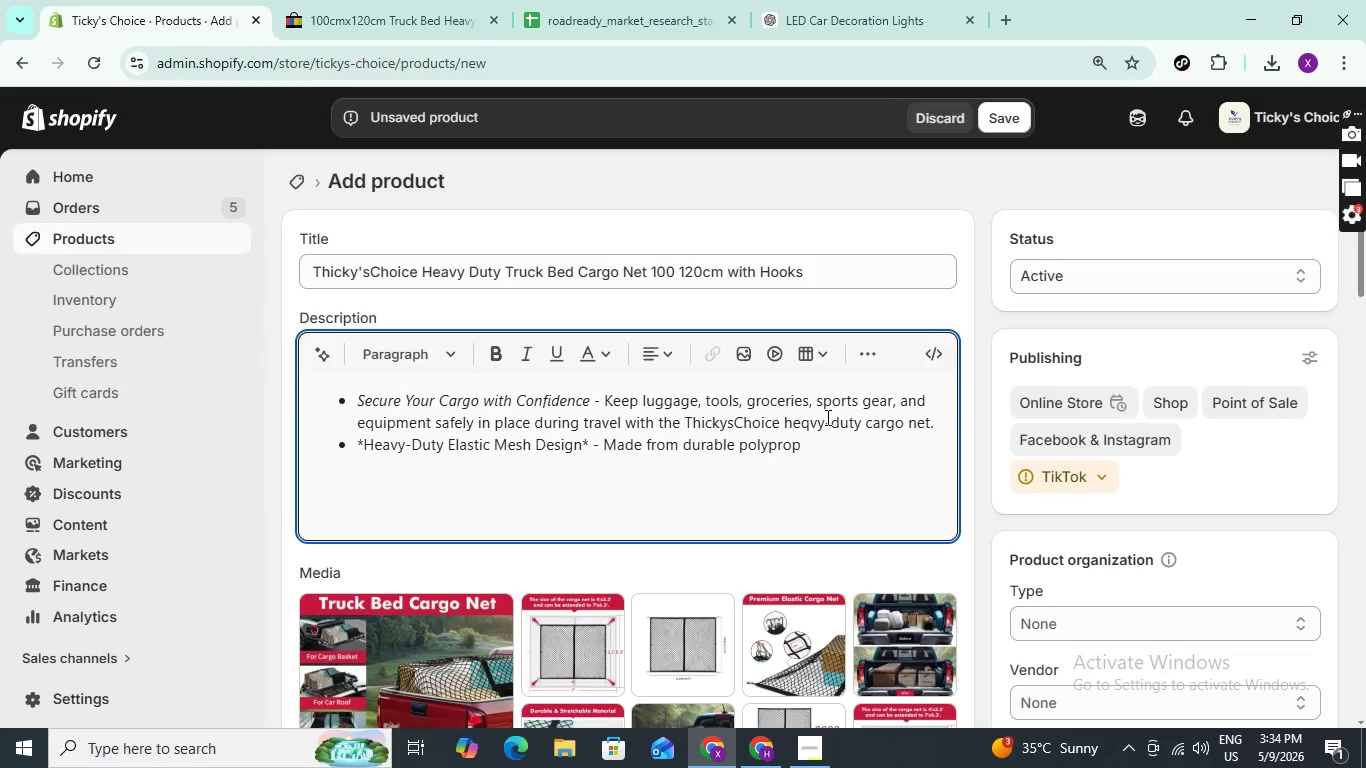 
type(yl)
 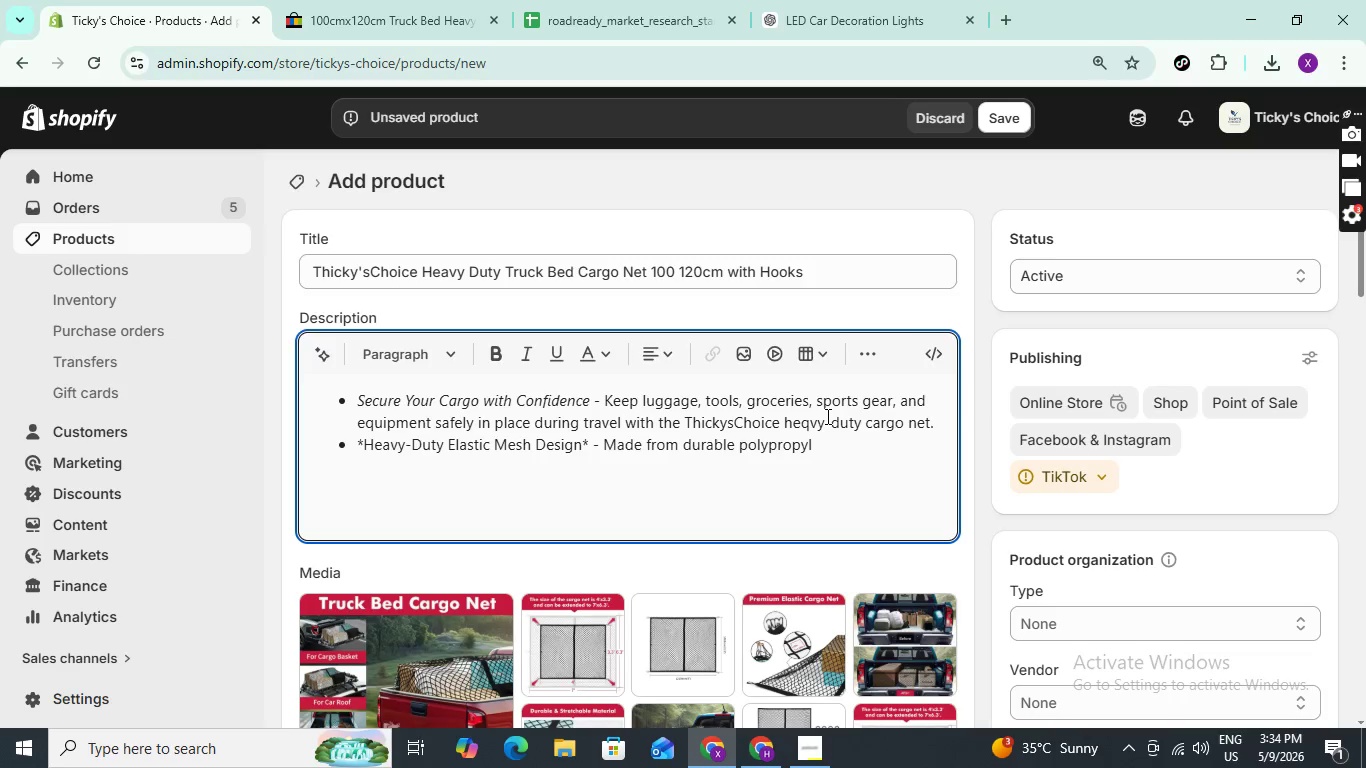 
type(ene)
 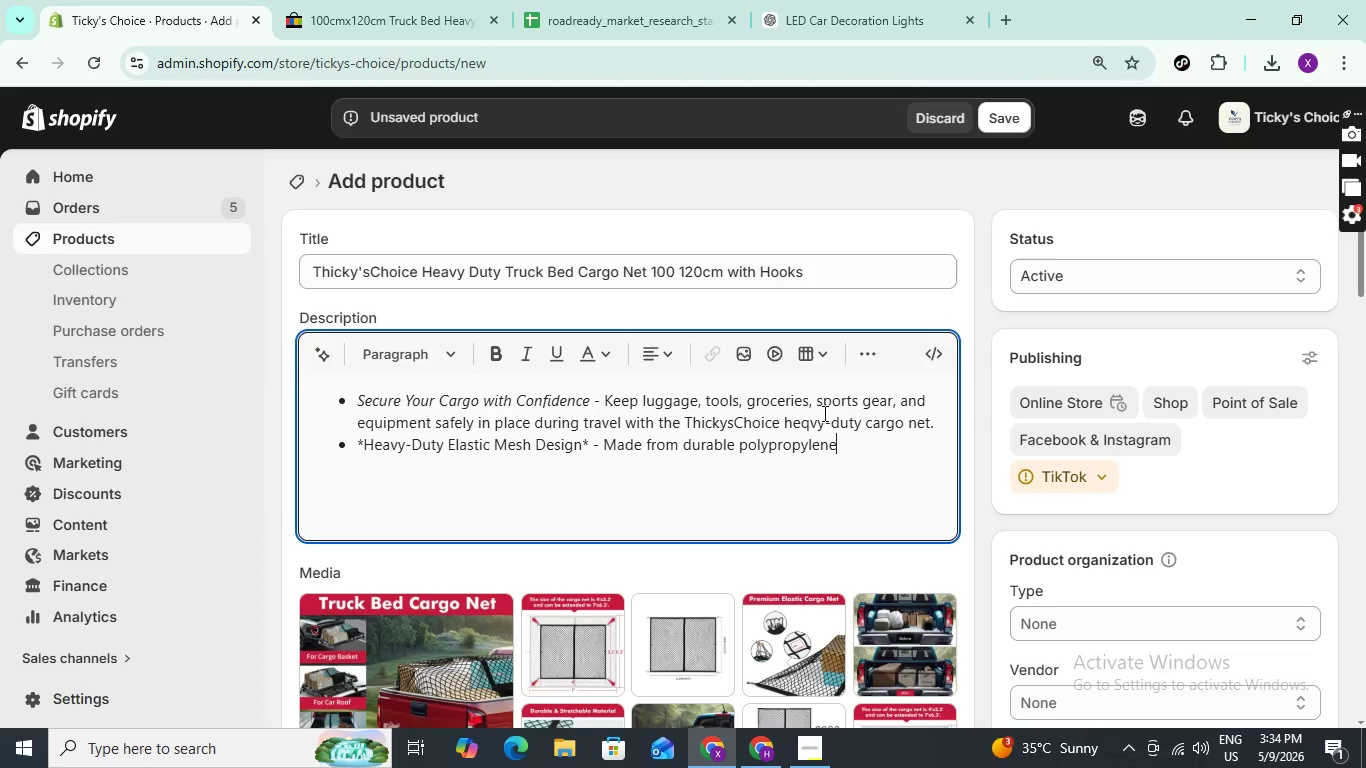 
left_click([823, 413])
 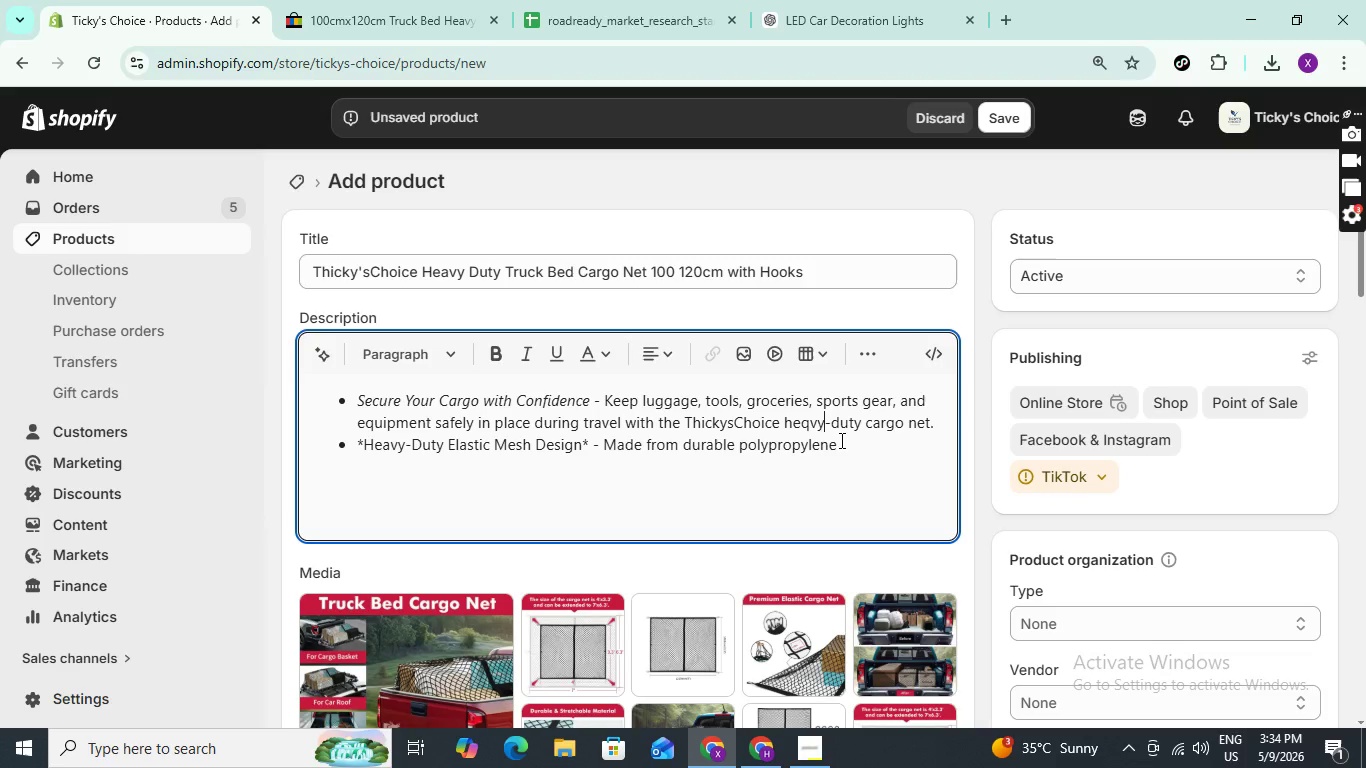 
left_click([842, 445])
 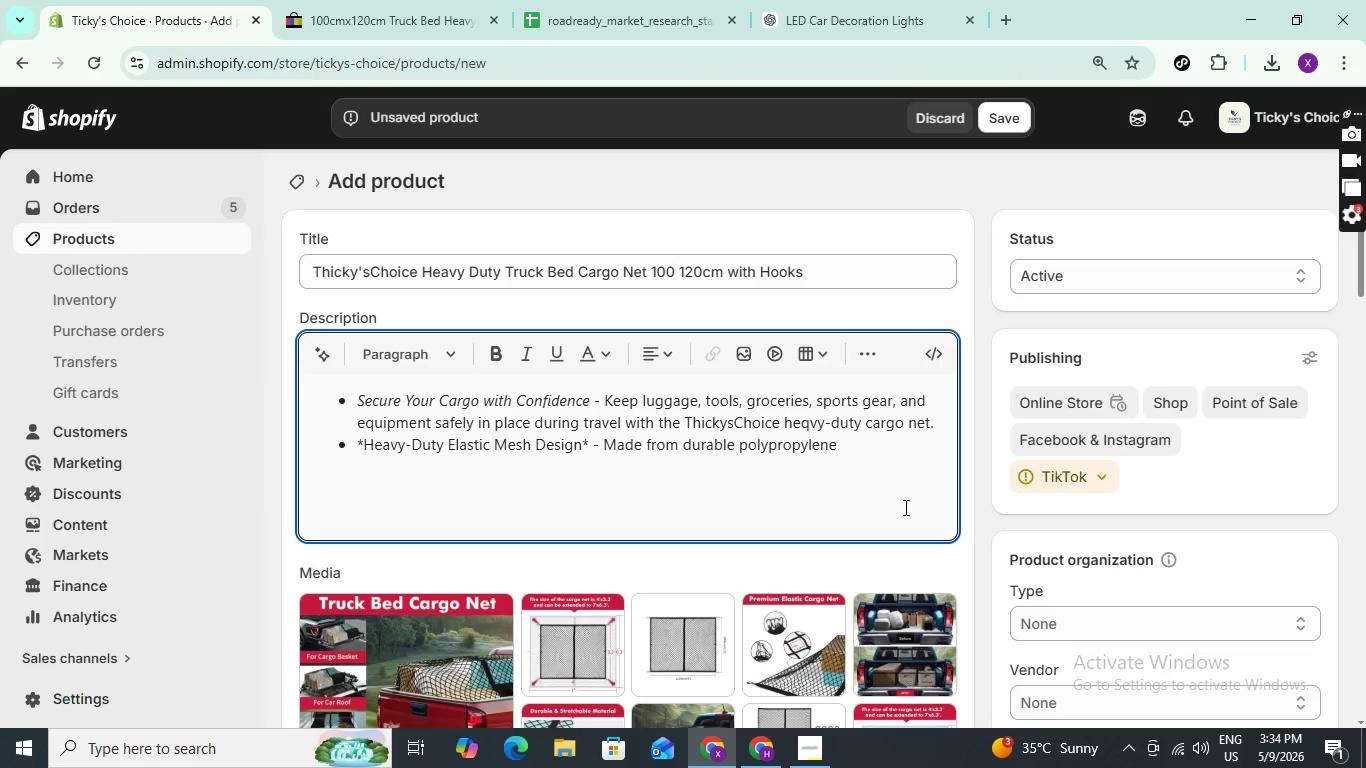 
wait(5.3)
 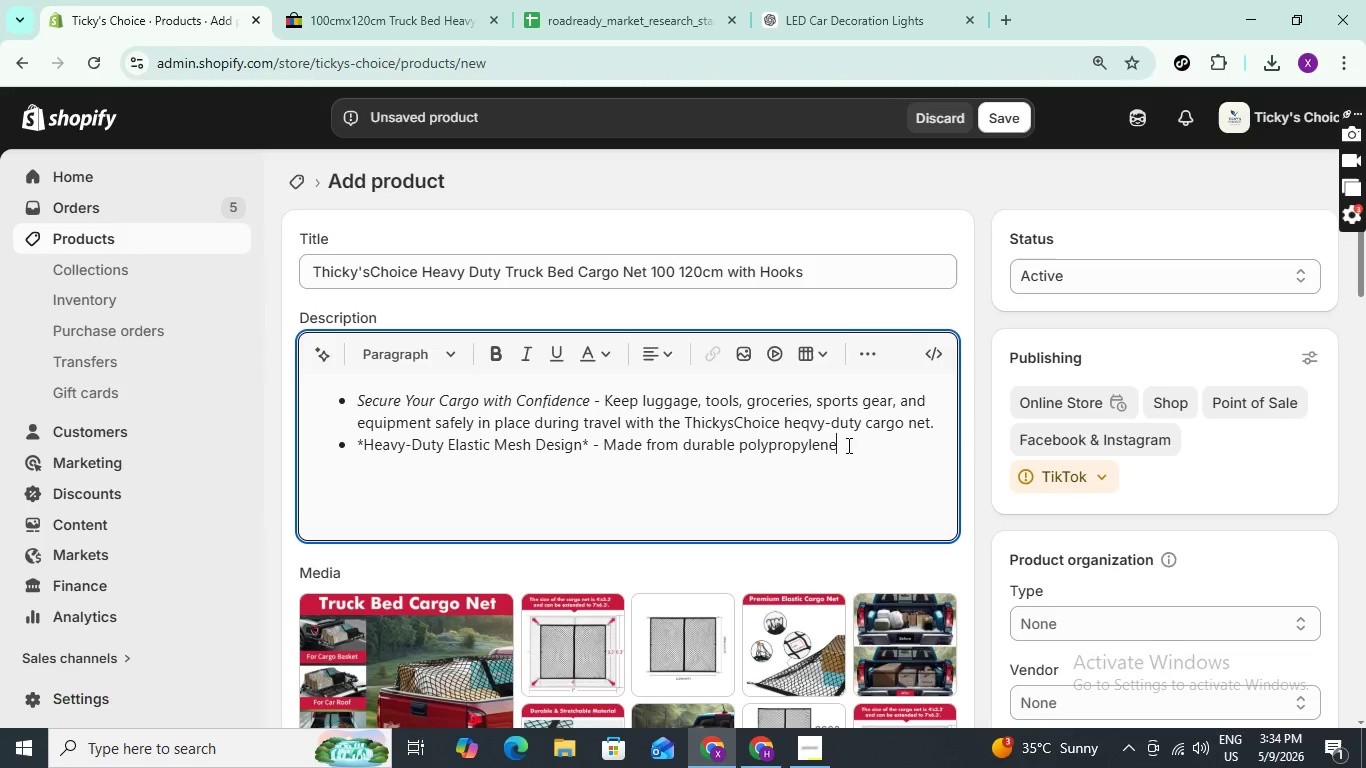 
type( and )
 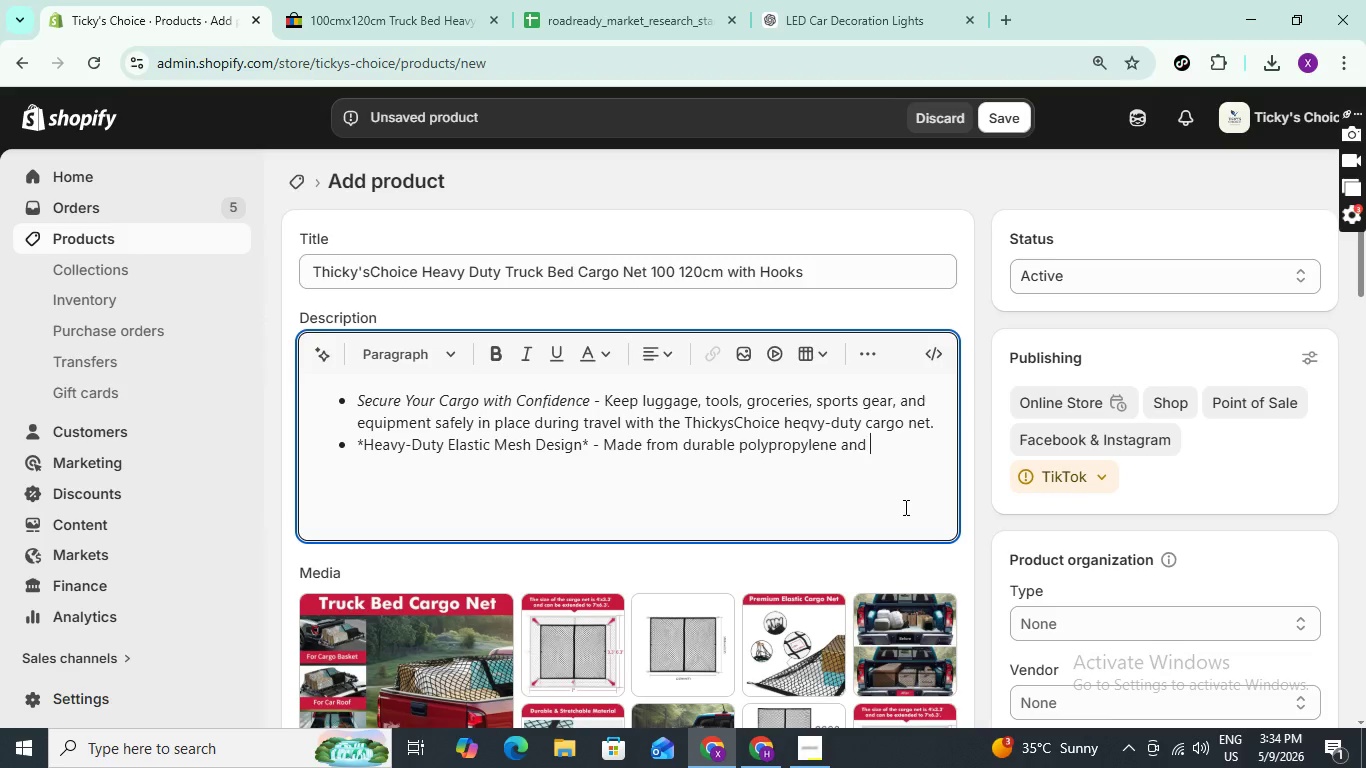 
type(letex )
key(Backspace)
key(Backspace)
key(Backspace)
key(Backspace)
key(Backspace)
type(atw)
key(Backspace)
type(ex materials )
 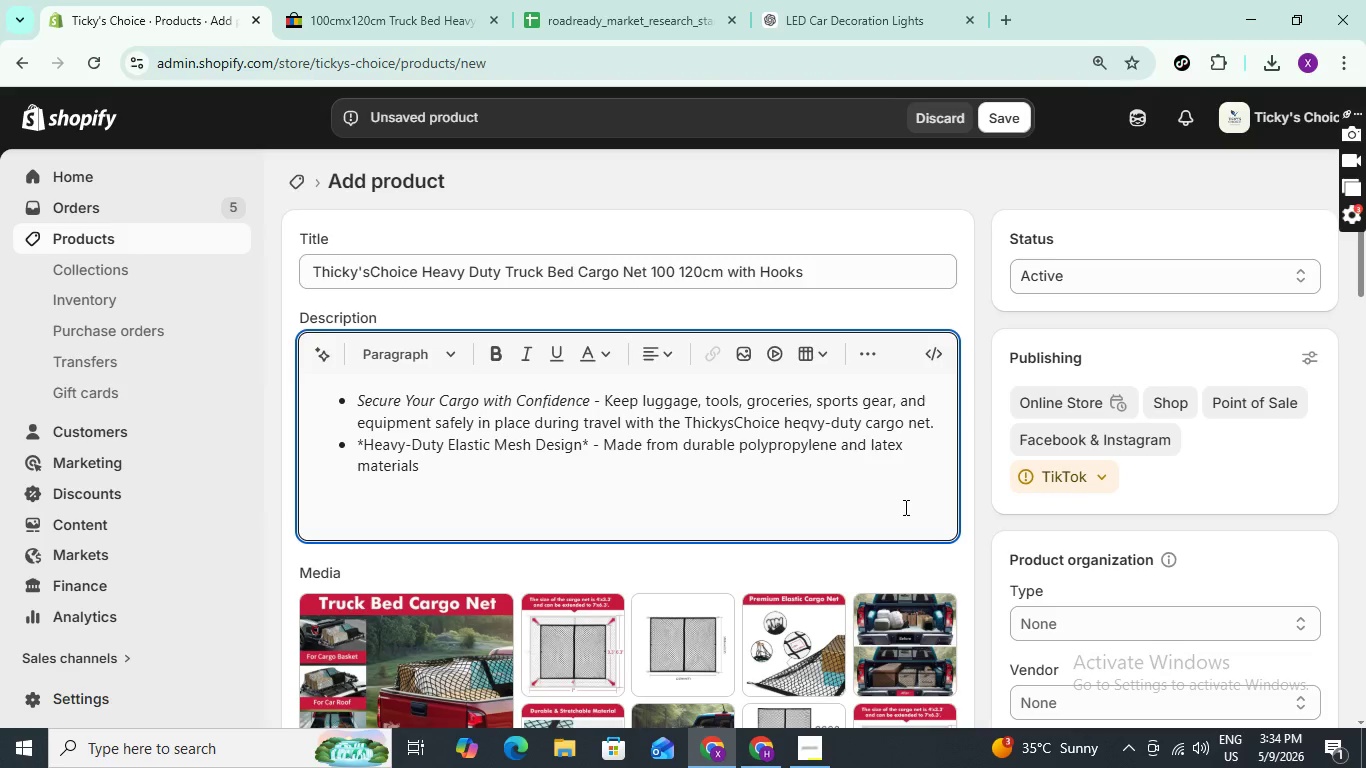 
wait(5.17)
 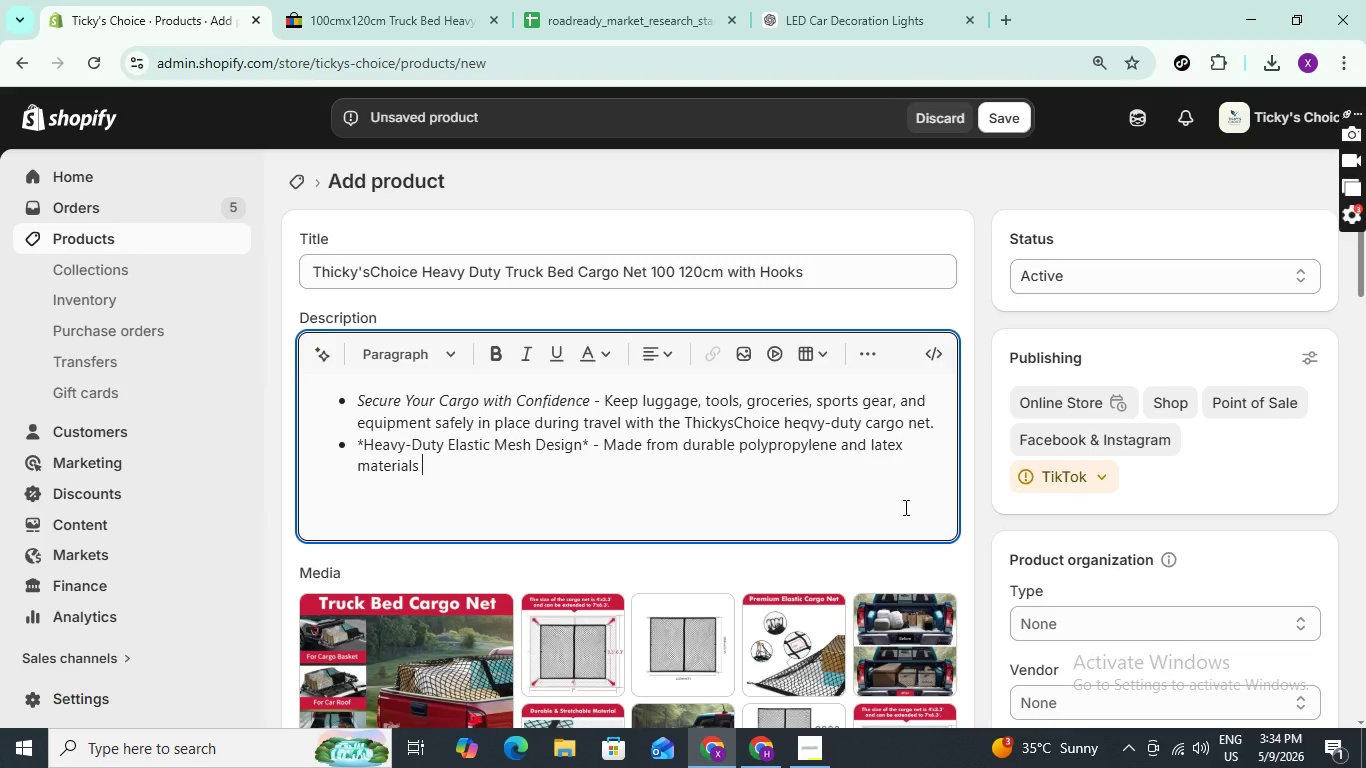 
type(for )
 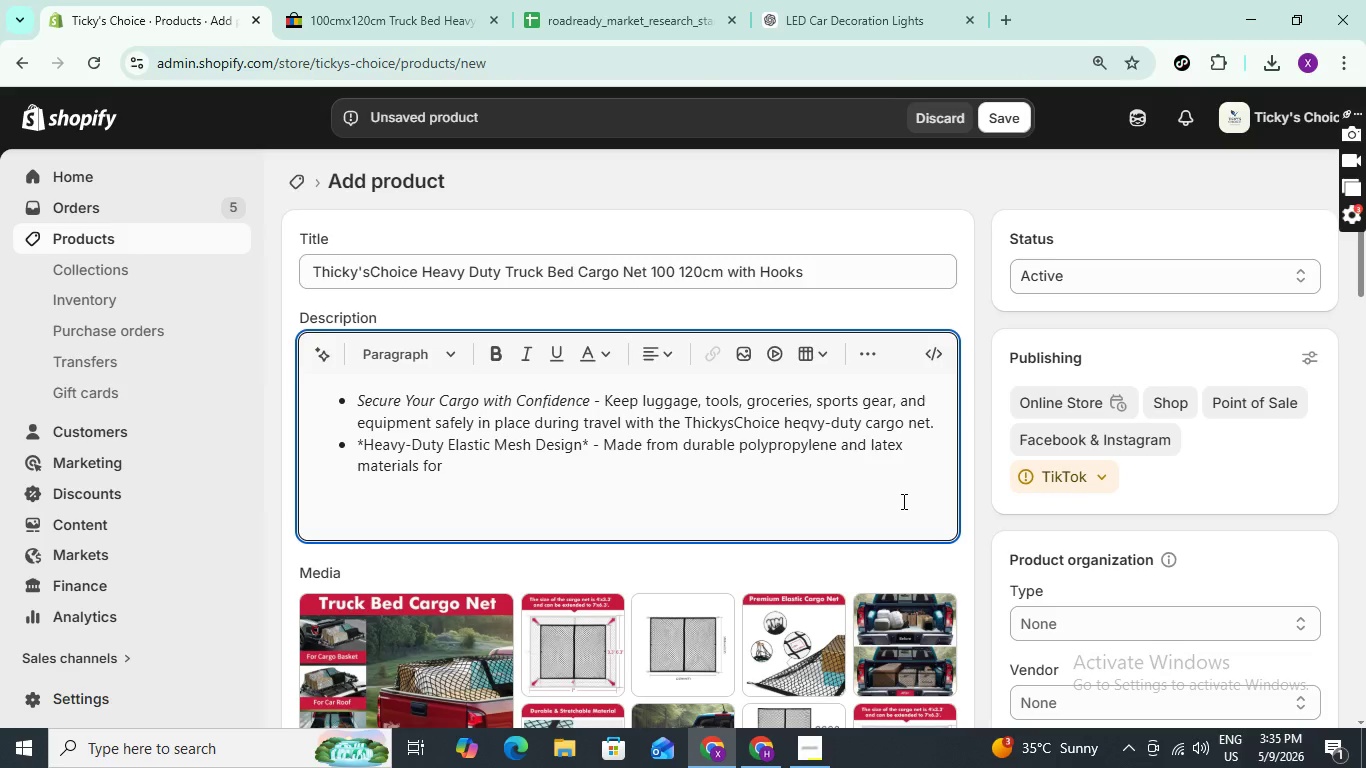 
wait(6.69)
 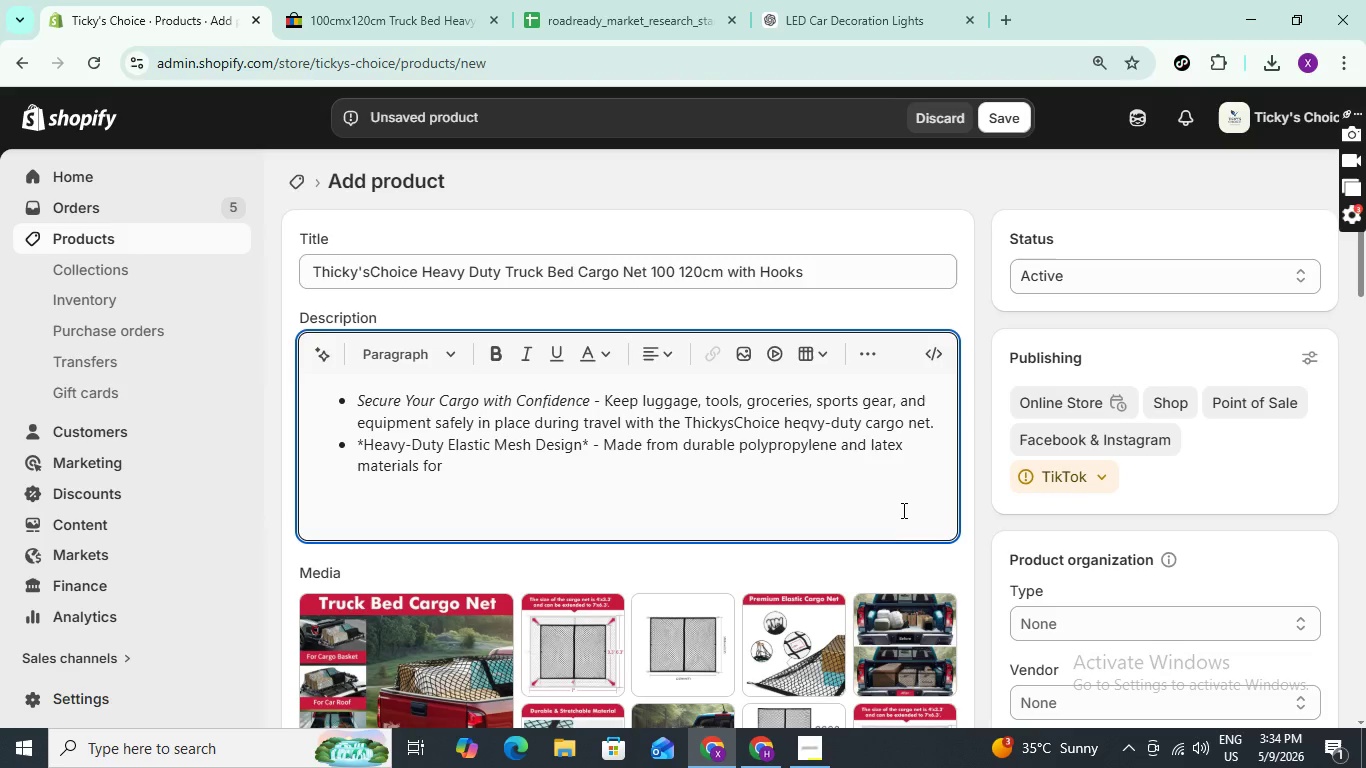 
type(long-lasting )
 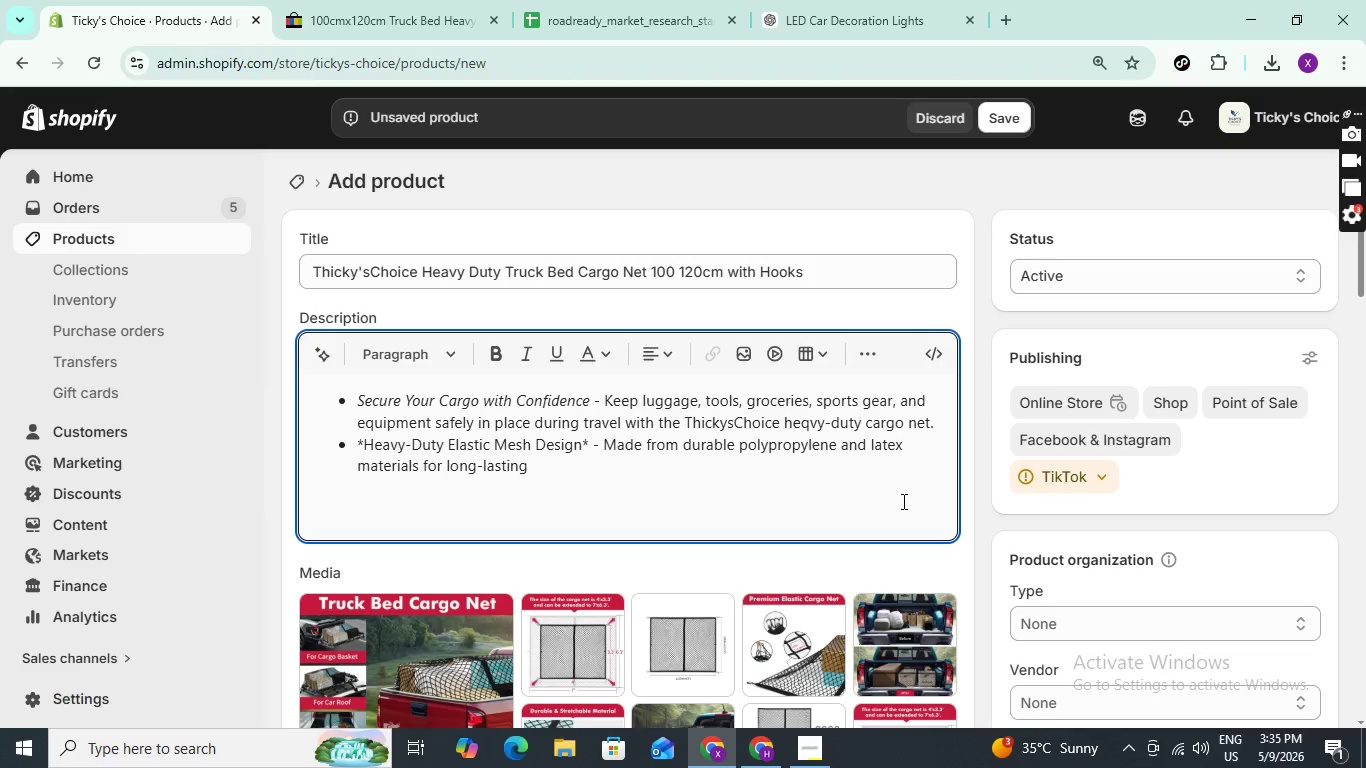 
type(strengh)
key(Backspace)
type(th flexibility )
key(Backspace)
type(,)
key(Backspace)
type(, and )
 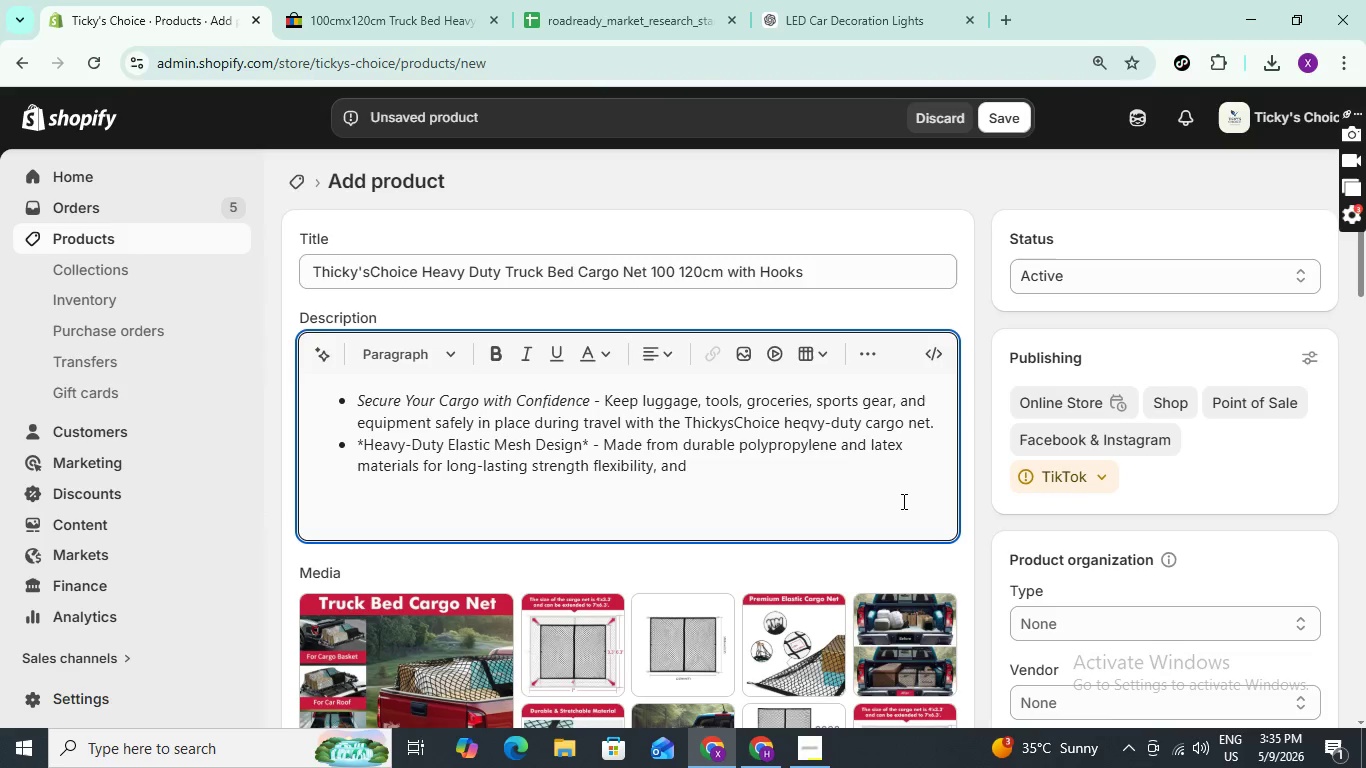 
type(reliable cargo security.)
 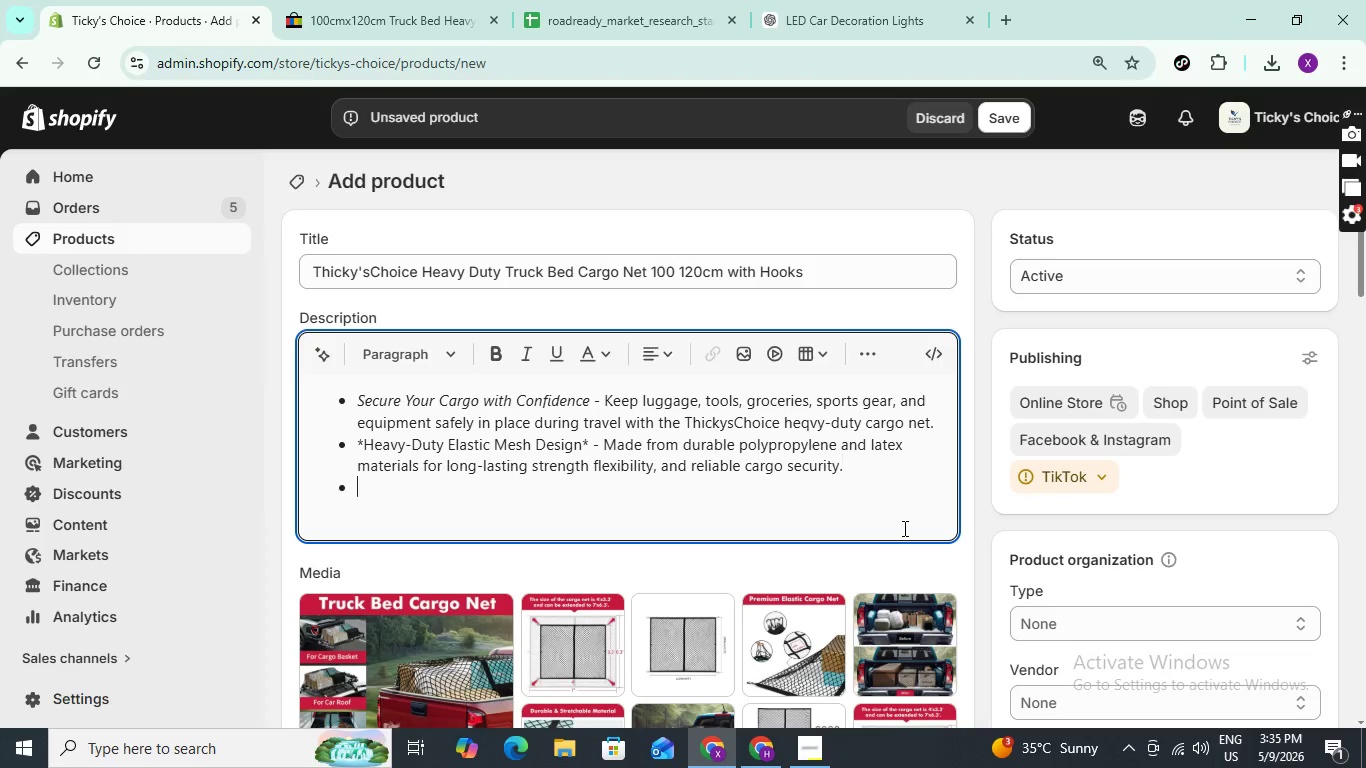 
key(Enter)
 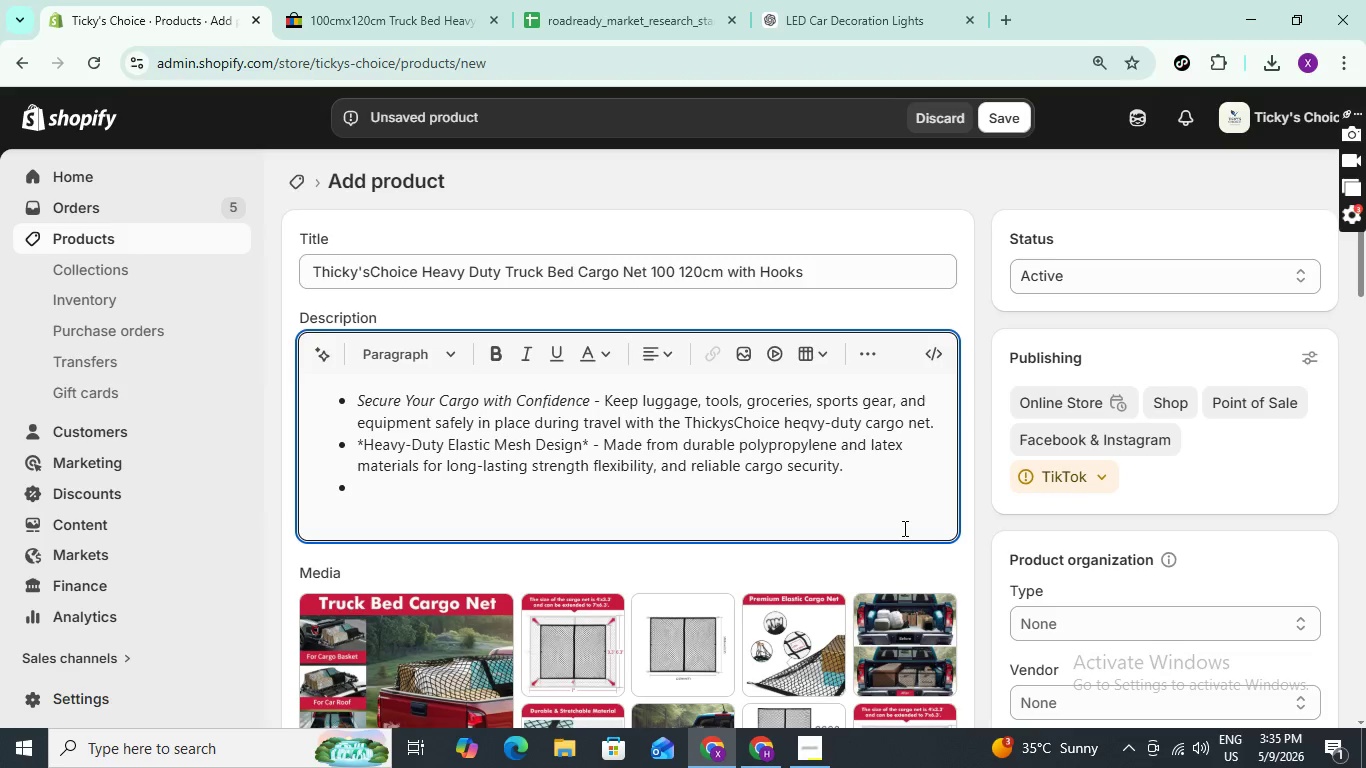 
key(Shift+ShiftLeft)
 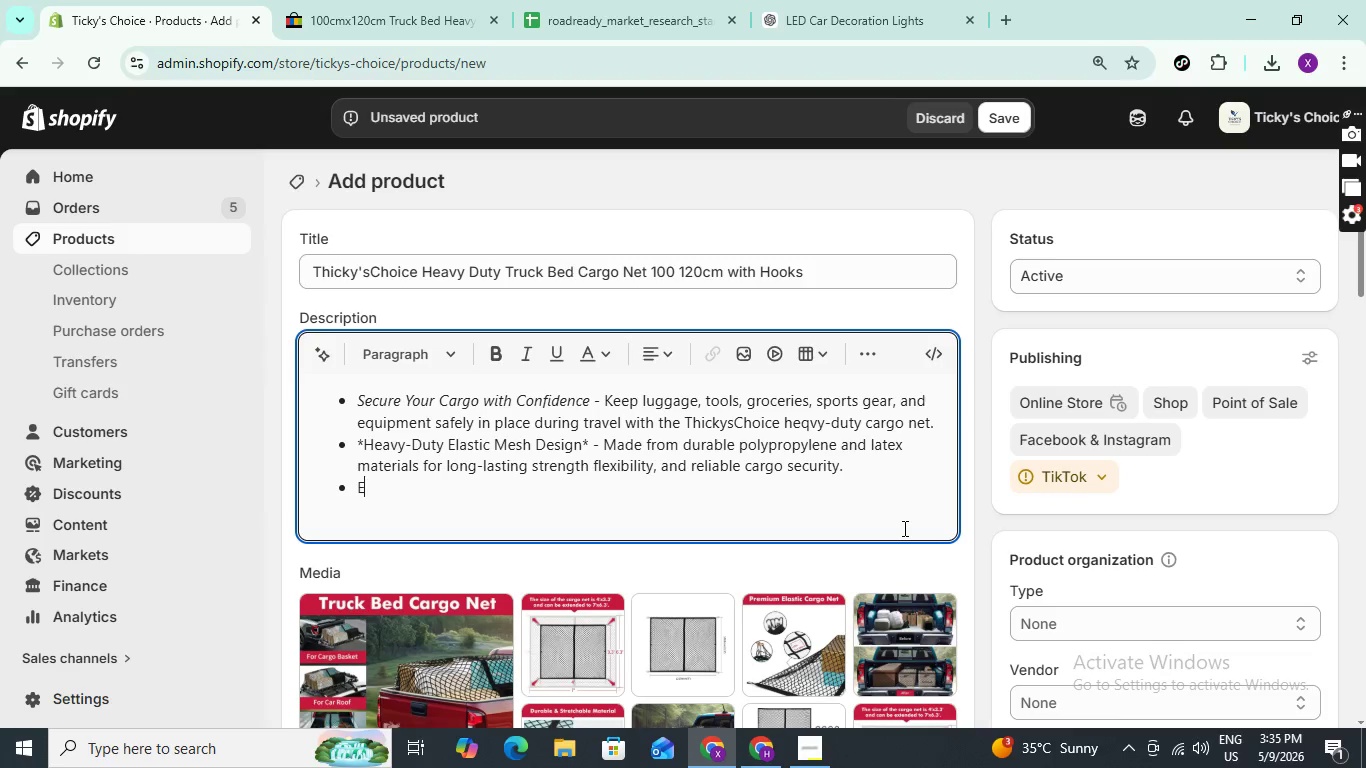 
key(Shift+E)
 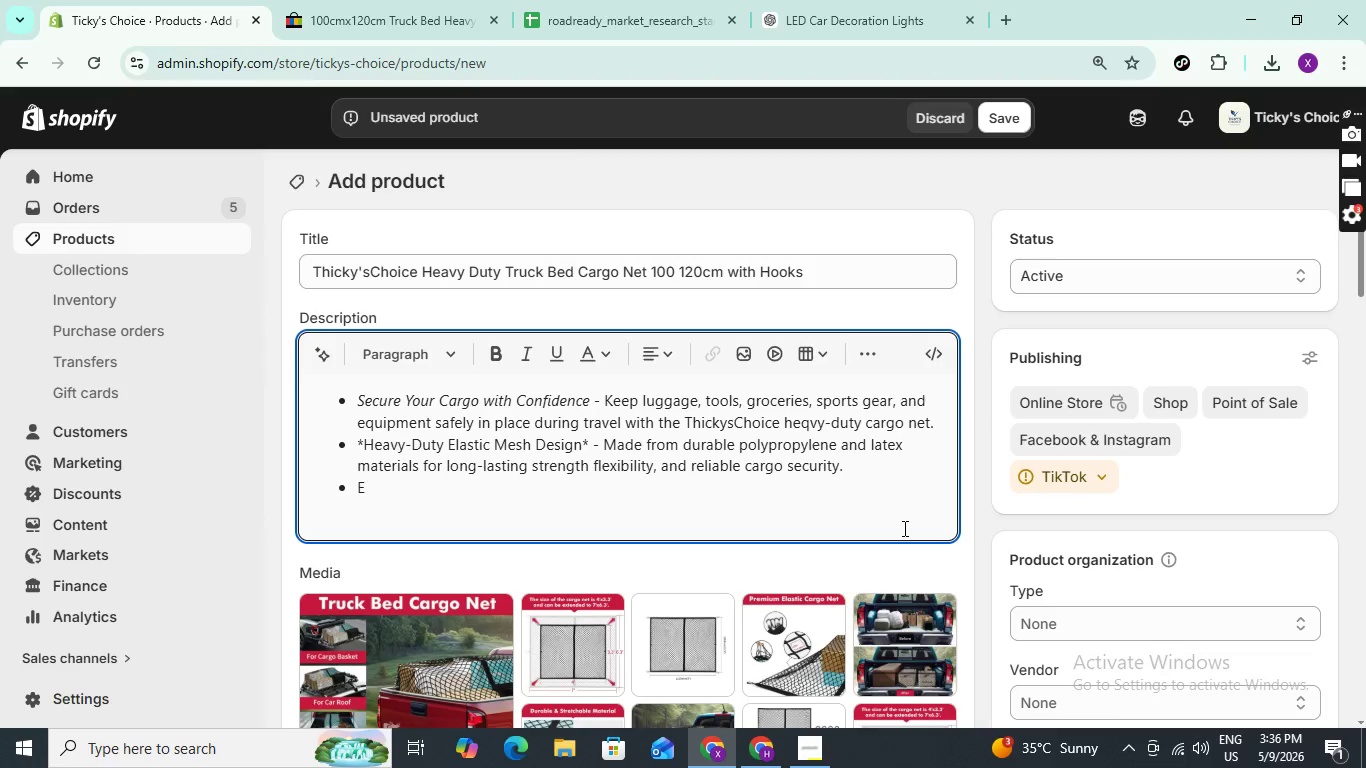 
type(xpandable Stretch Fit)
 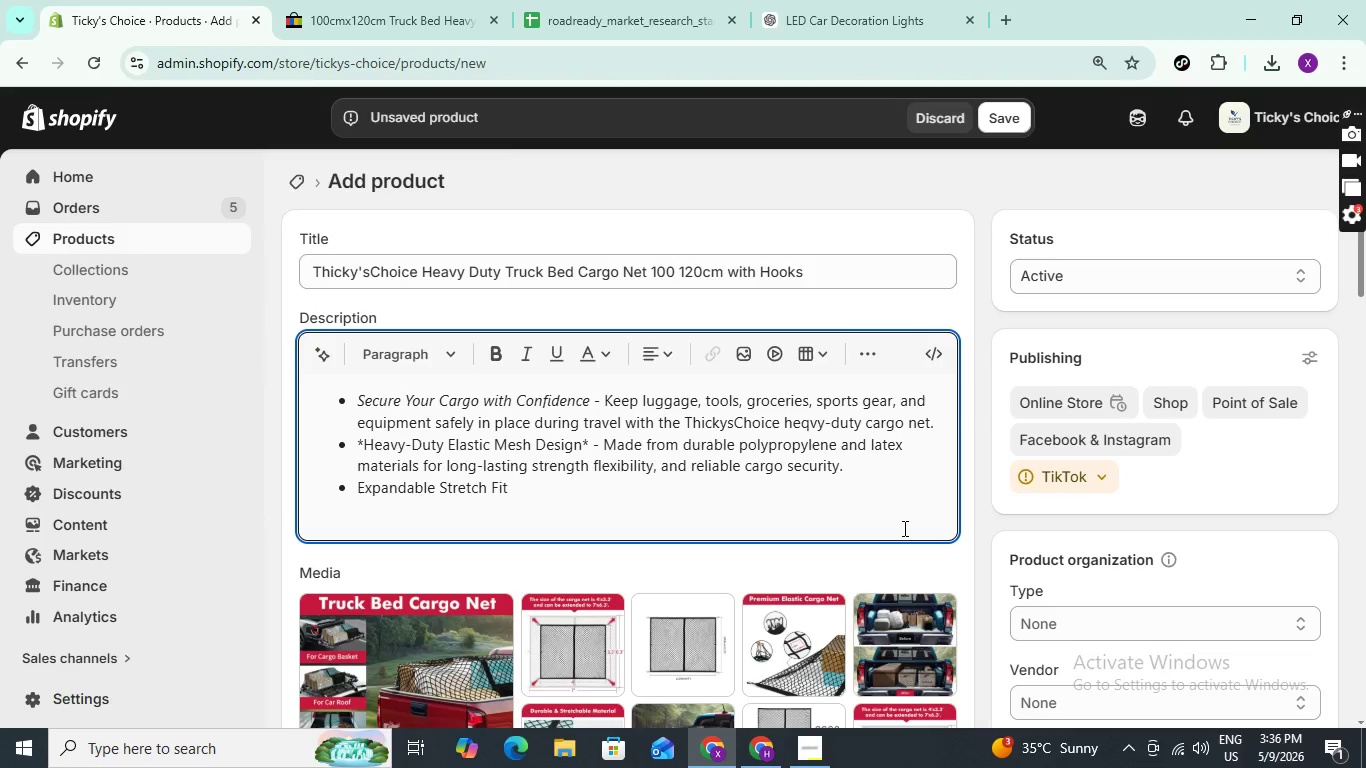 
key(Control+8)
 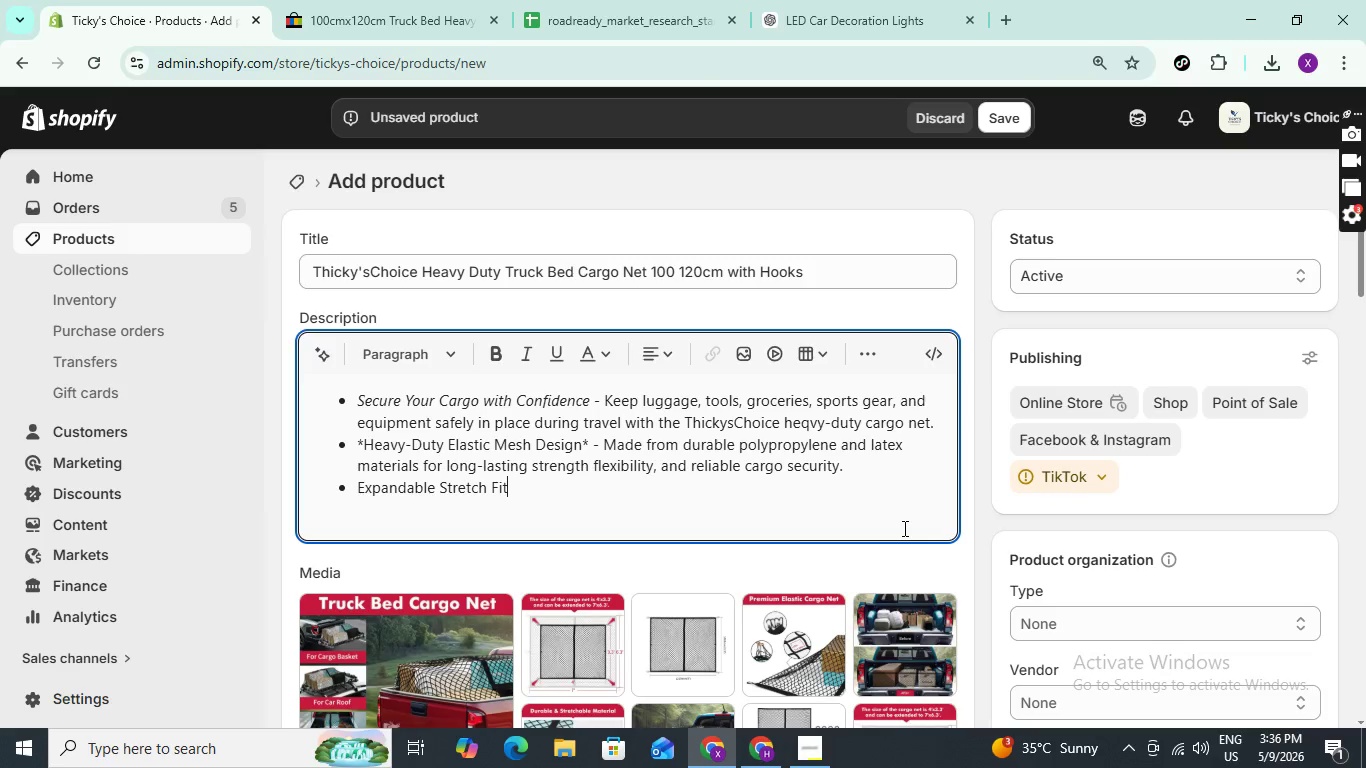 
key(Shift+8)
 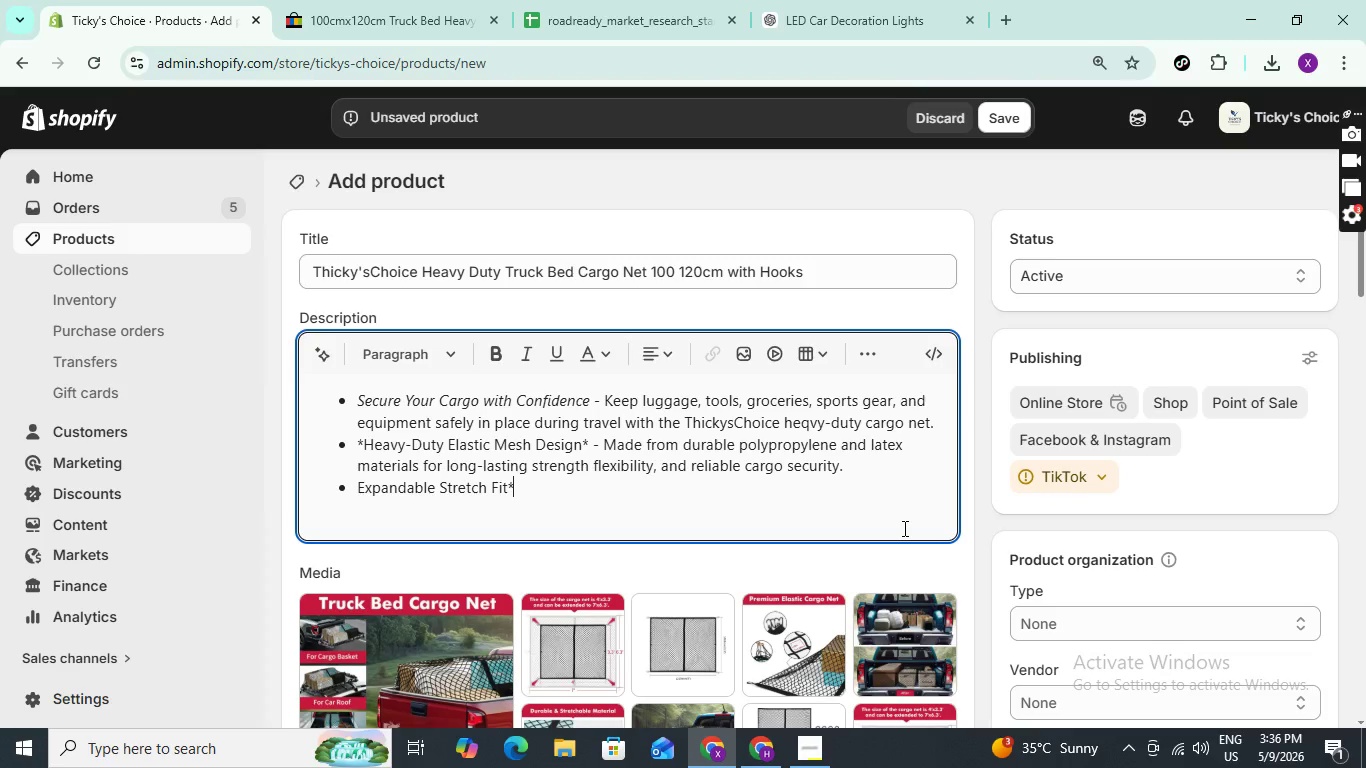 
hold_key(key=AltRight, duration=1.05)
 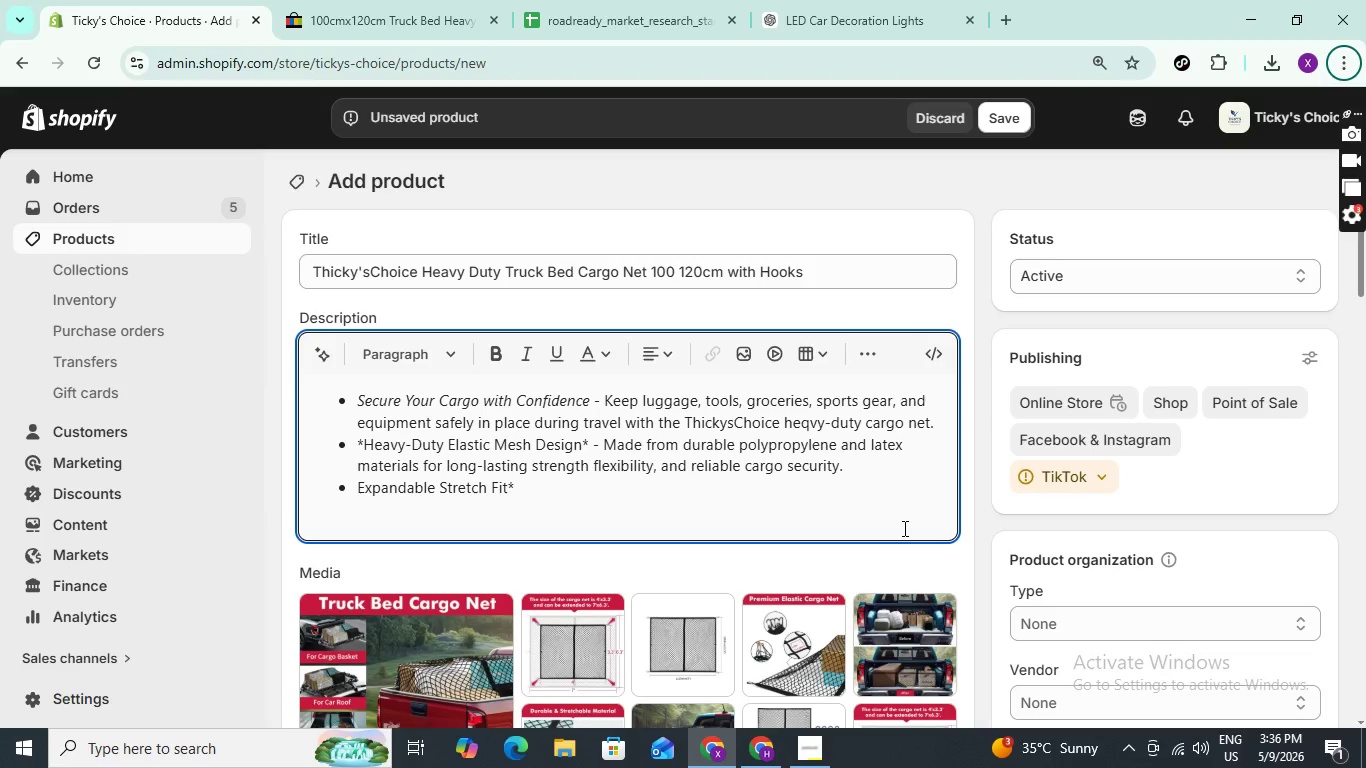 
hold_key(key=AltRight, duration=0.42)
 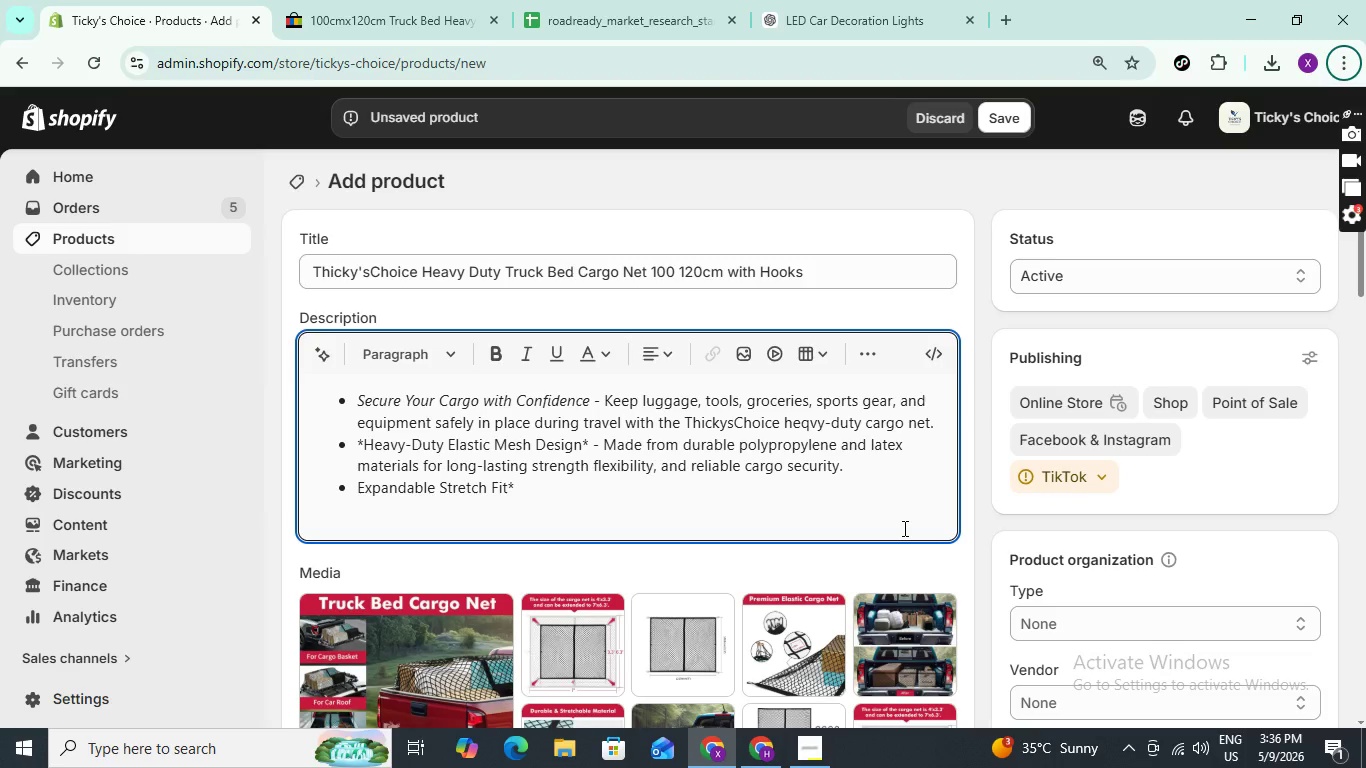 
key(Alt+AltRight)
 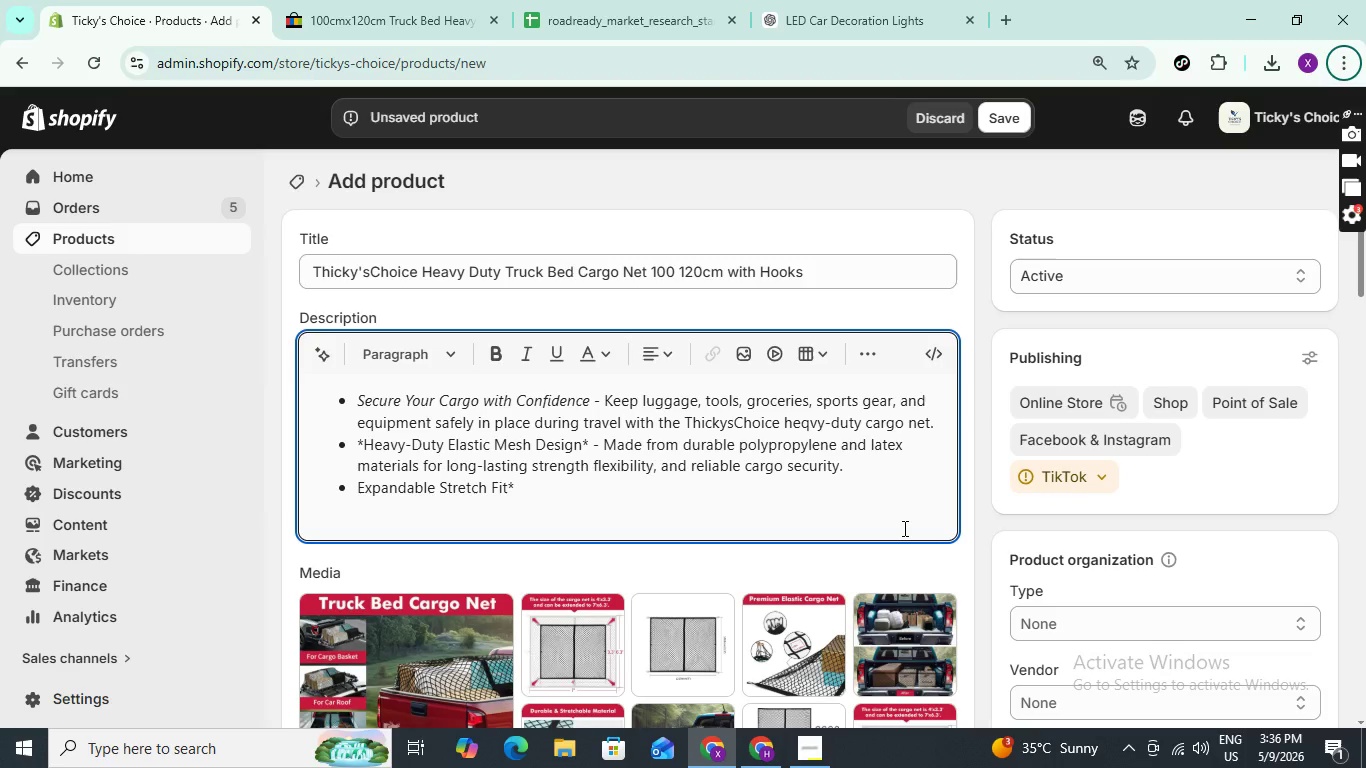 
key(Alt+AltRight)
 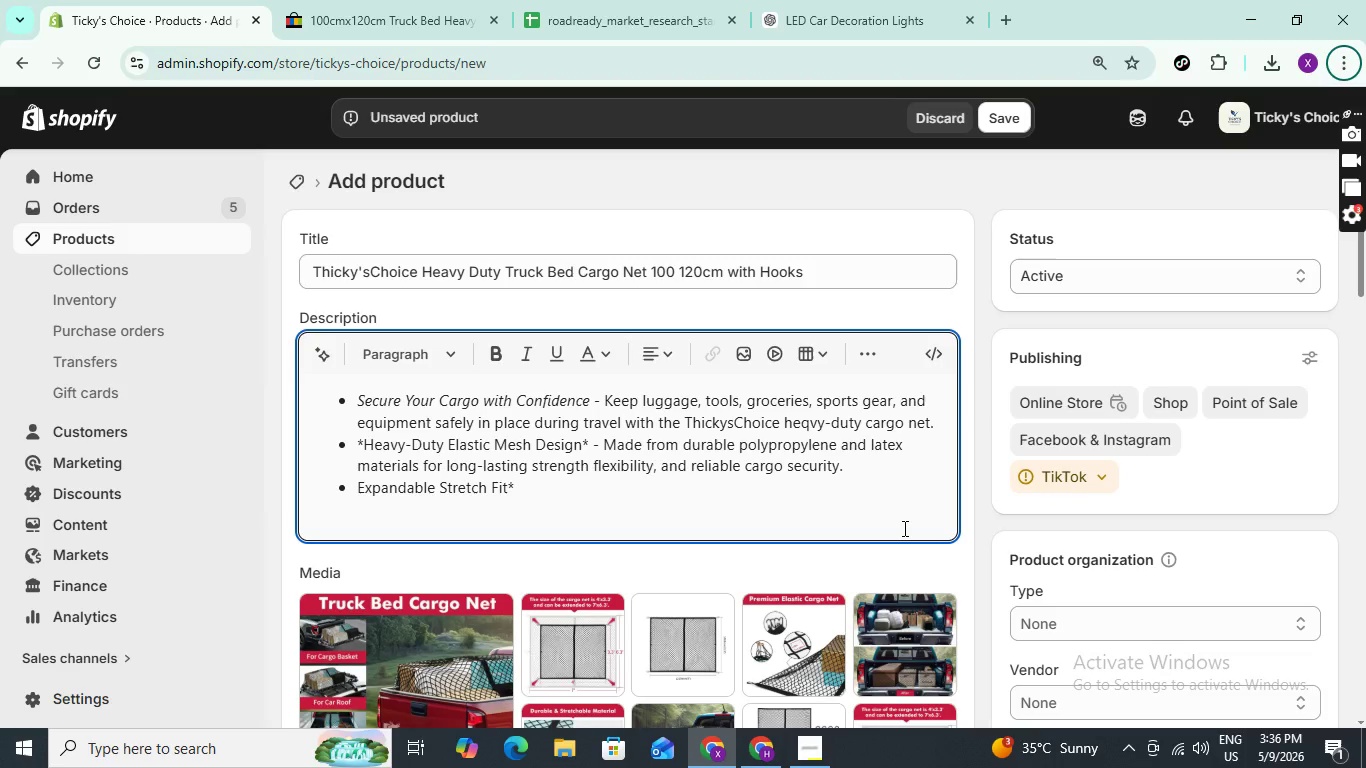 
key(Alt+AltRight)
 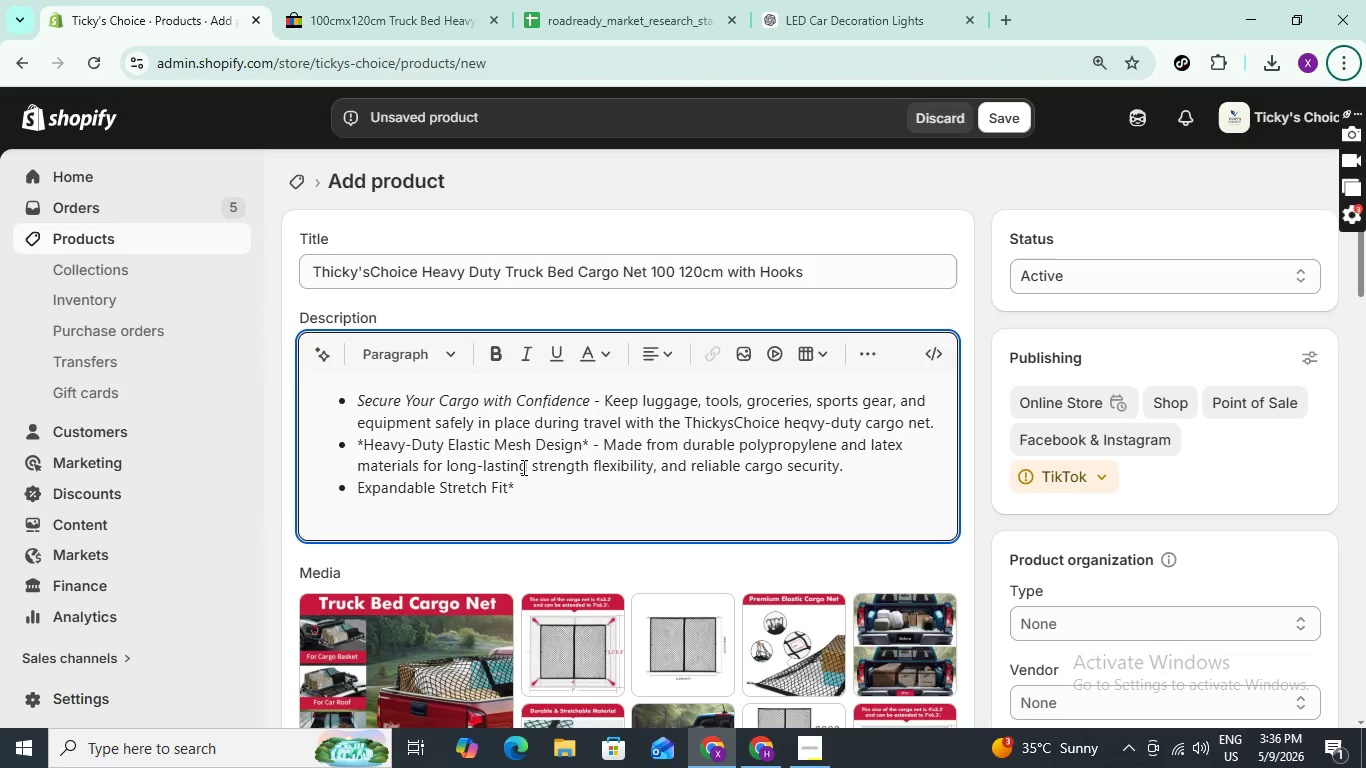 
left_click([526, 485])
 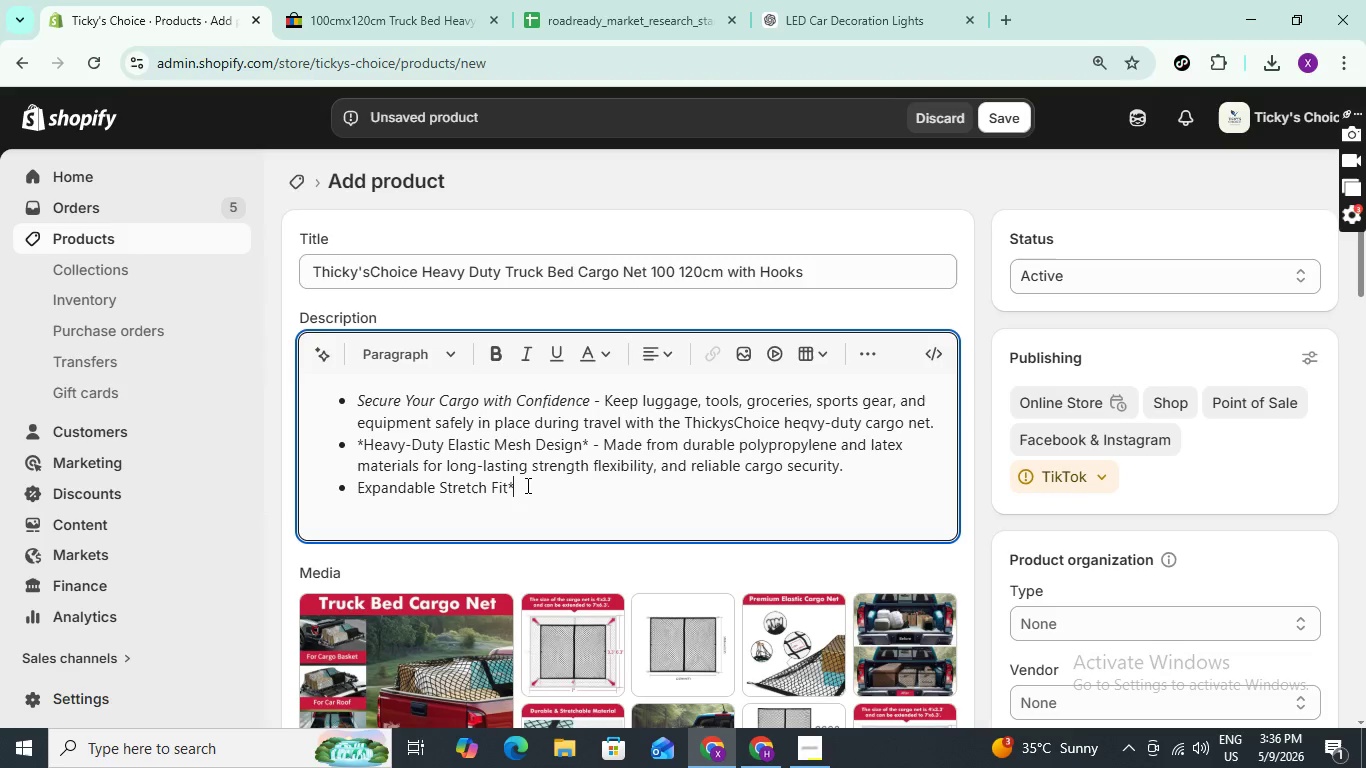 
hold_key(key=ArrowLeft, duration=1.12)
 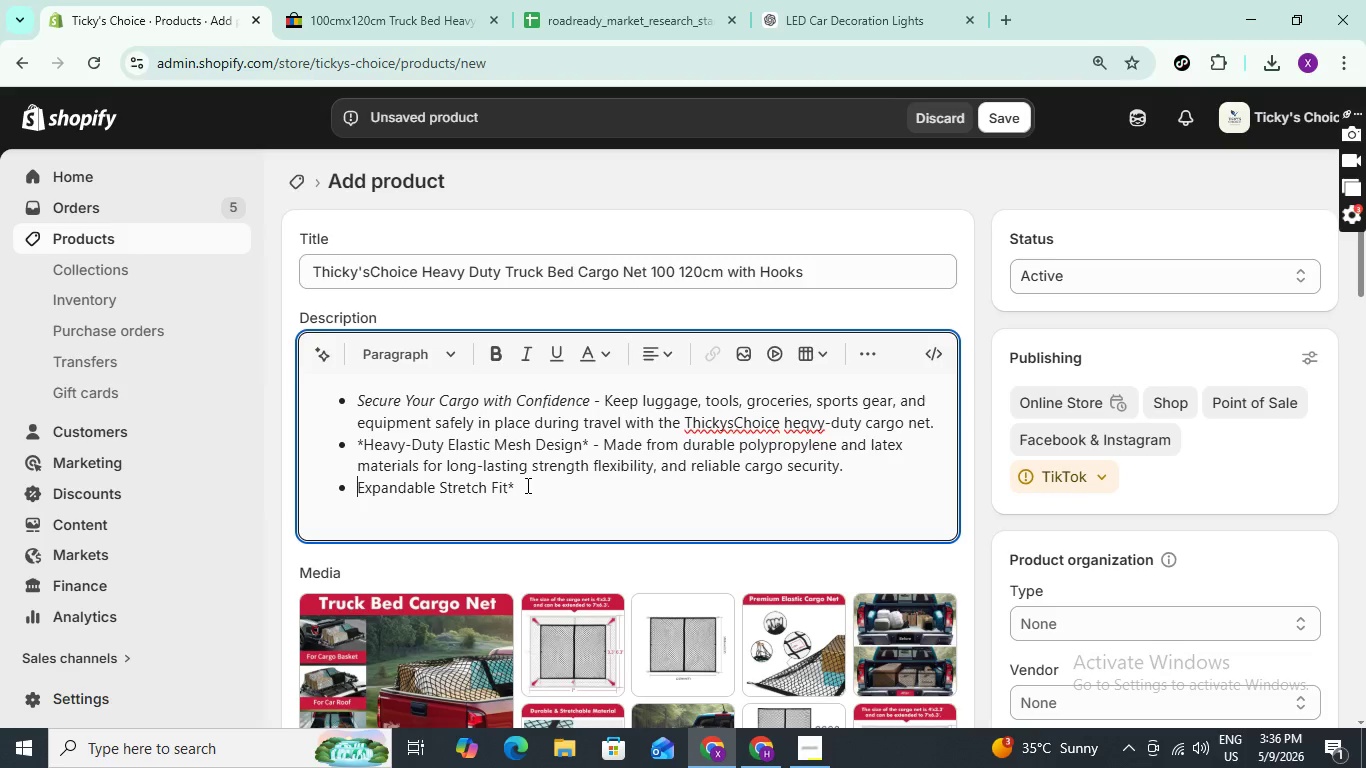 
hold_key(key=ShiftLeft, duration=0.52)
 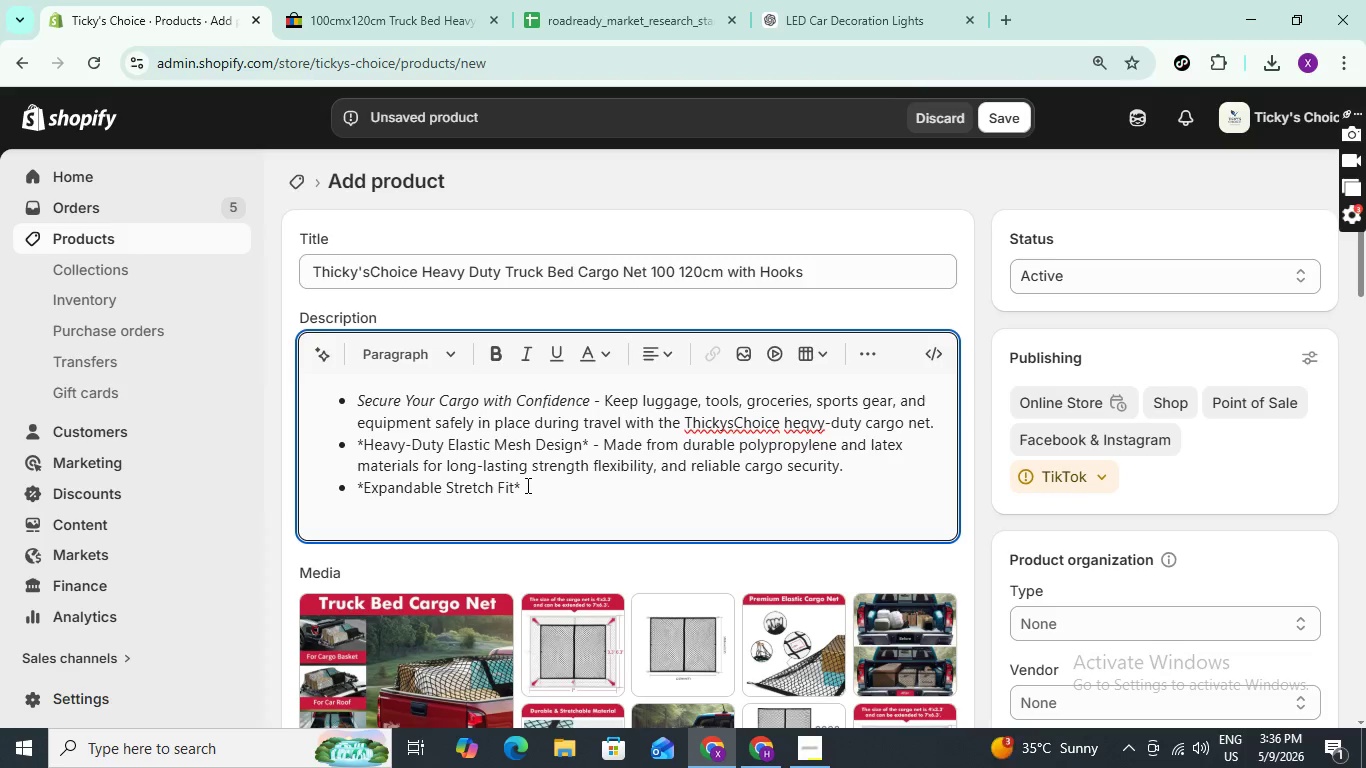 
hold_key(key=8, duration=0.33)
 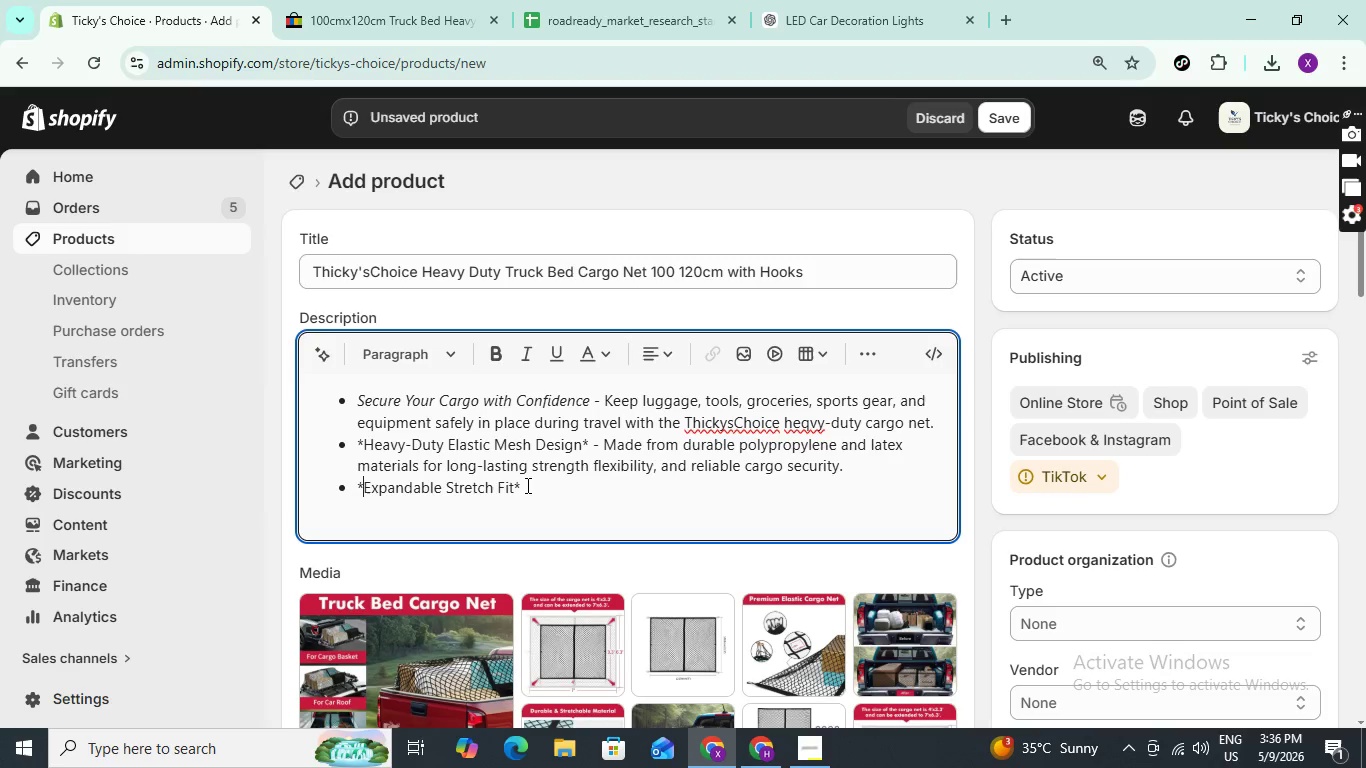 
hold_key(key=ArrowRight, duration=1.17)
 